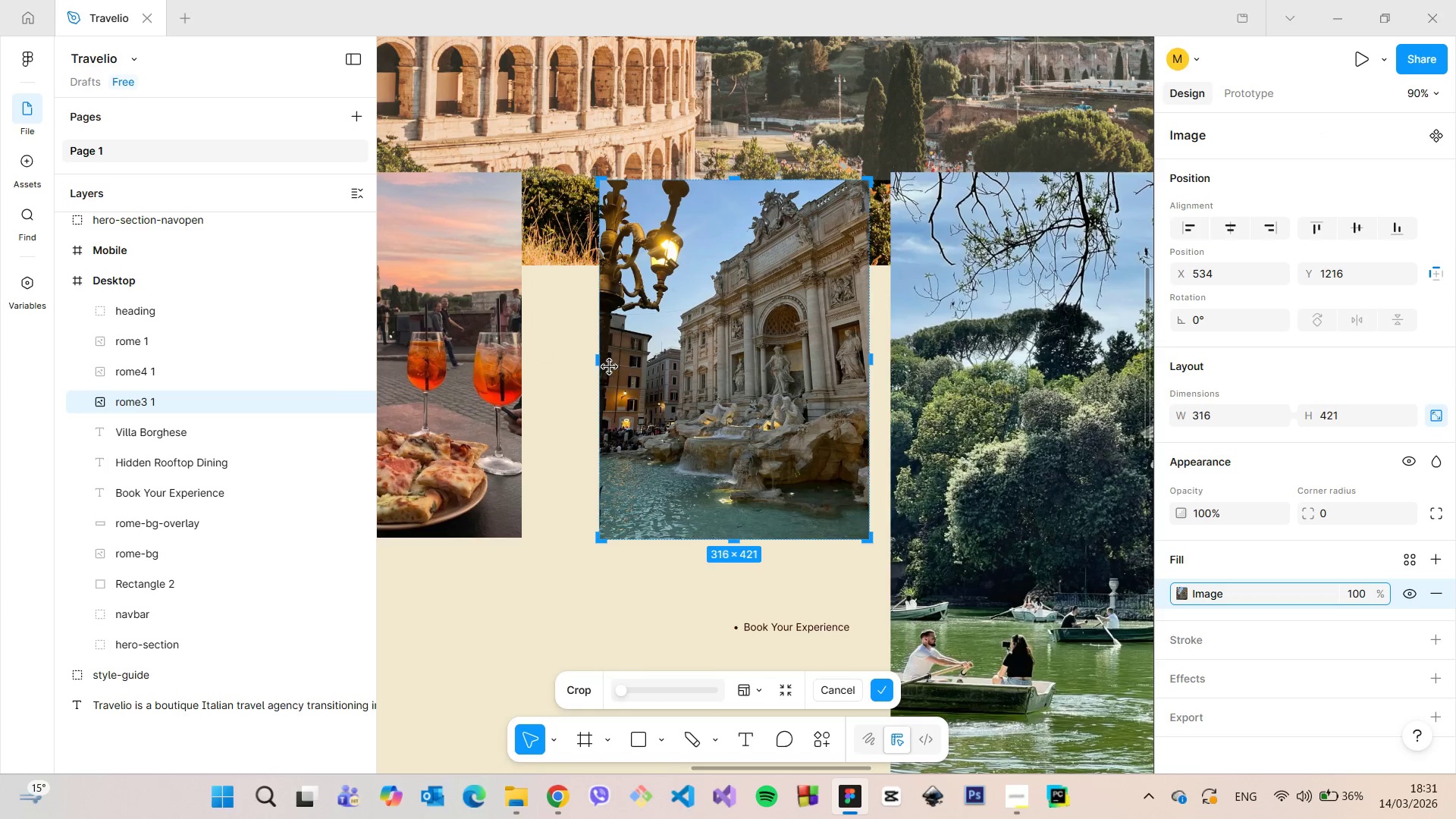 
left_click_drag(start_coordinate=[601, 362], to_coordinate=[630, 361])
 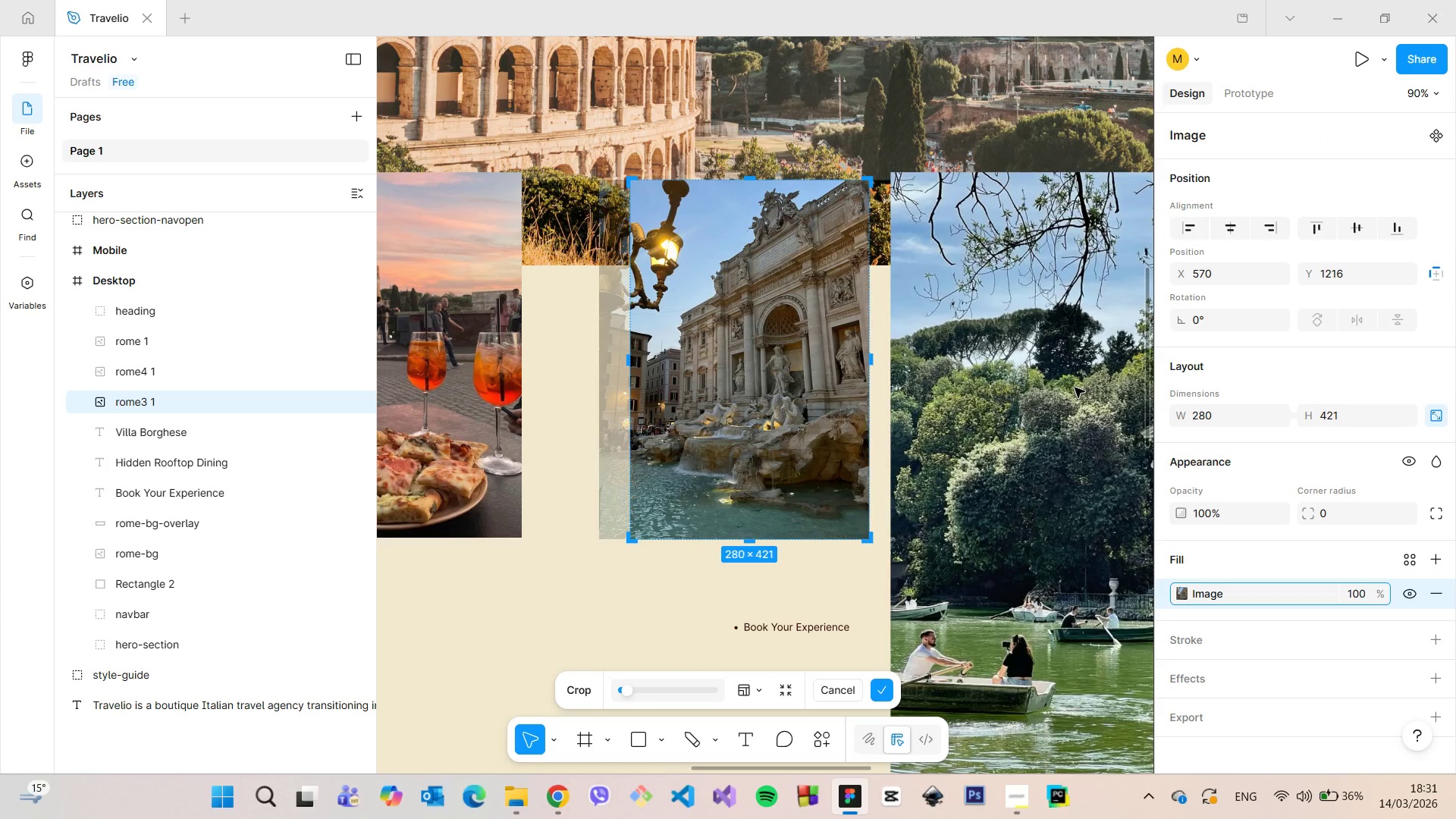 
left_click([1075, 388])
 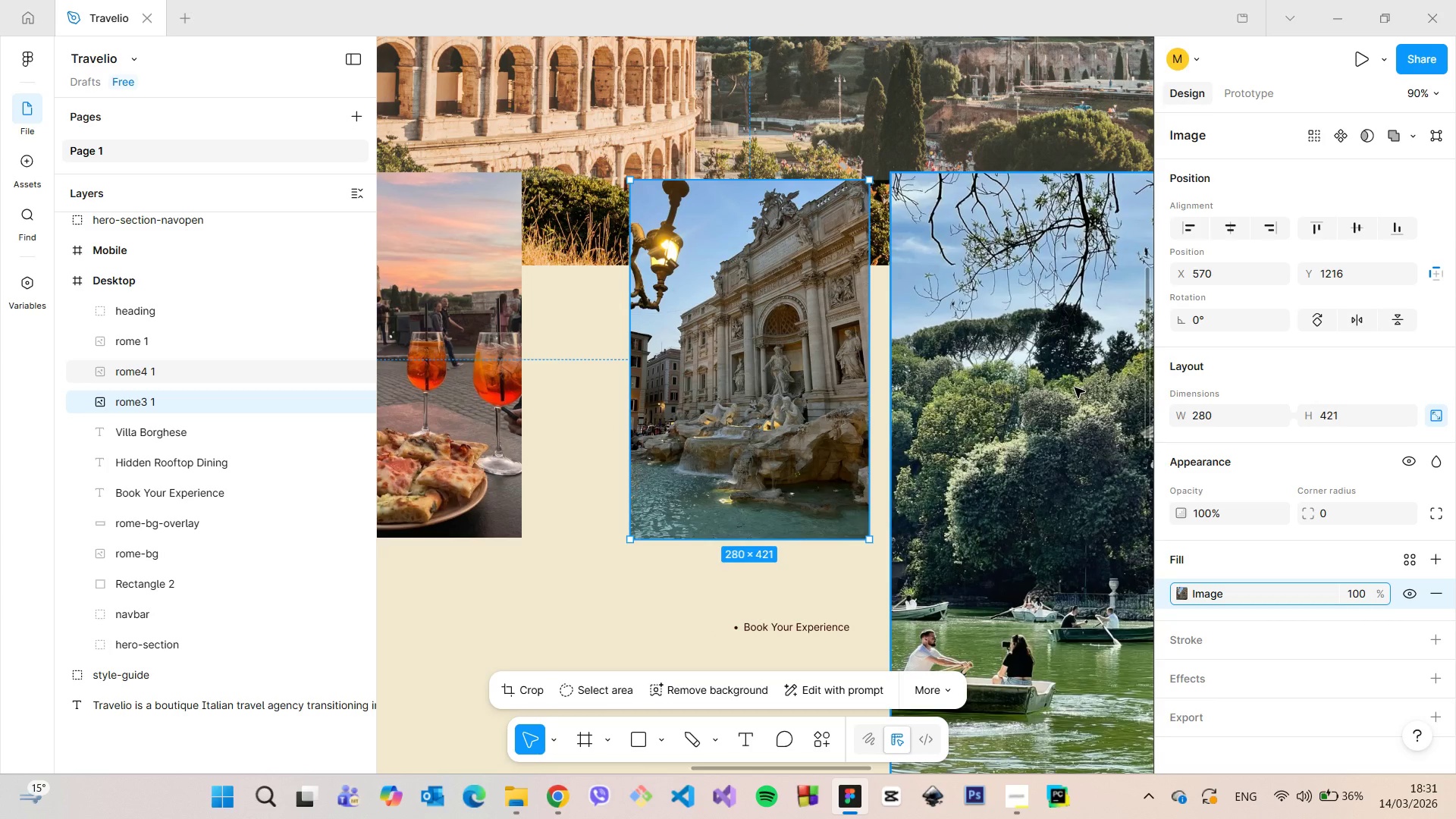 
scroll: coordinate [1076, 388], scroll_direction: down, amount: 6.0
 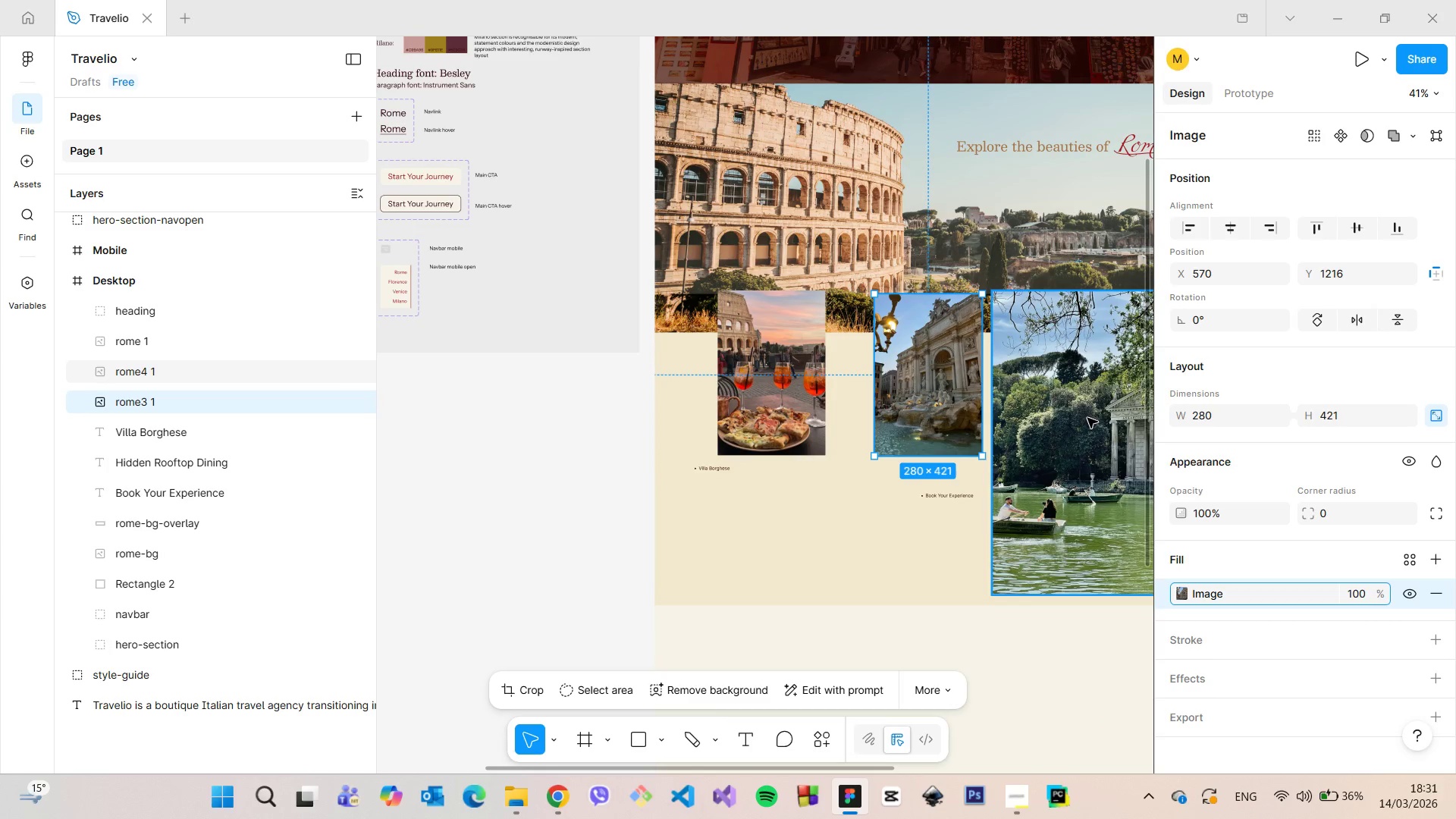 
left_click([1087, 418])
 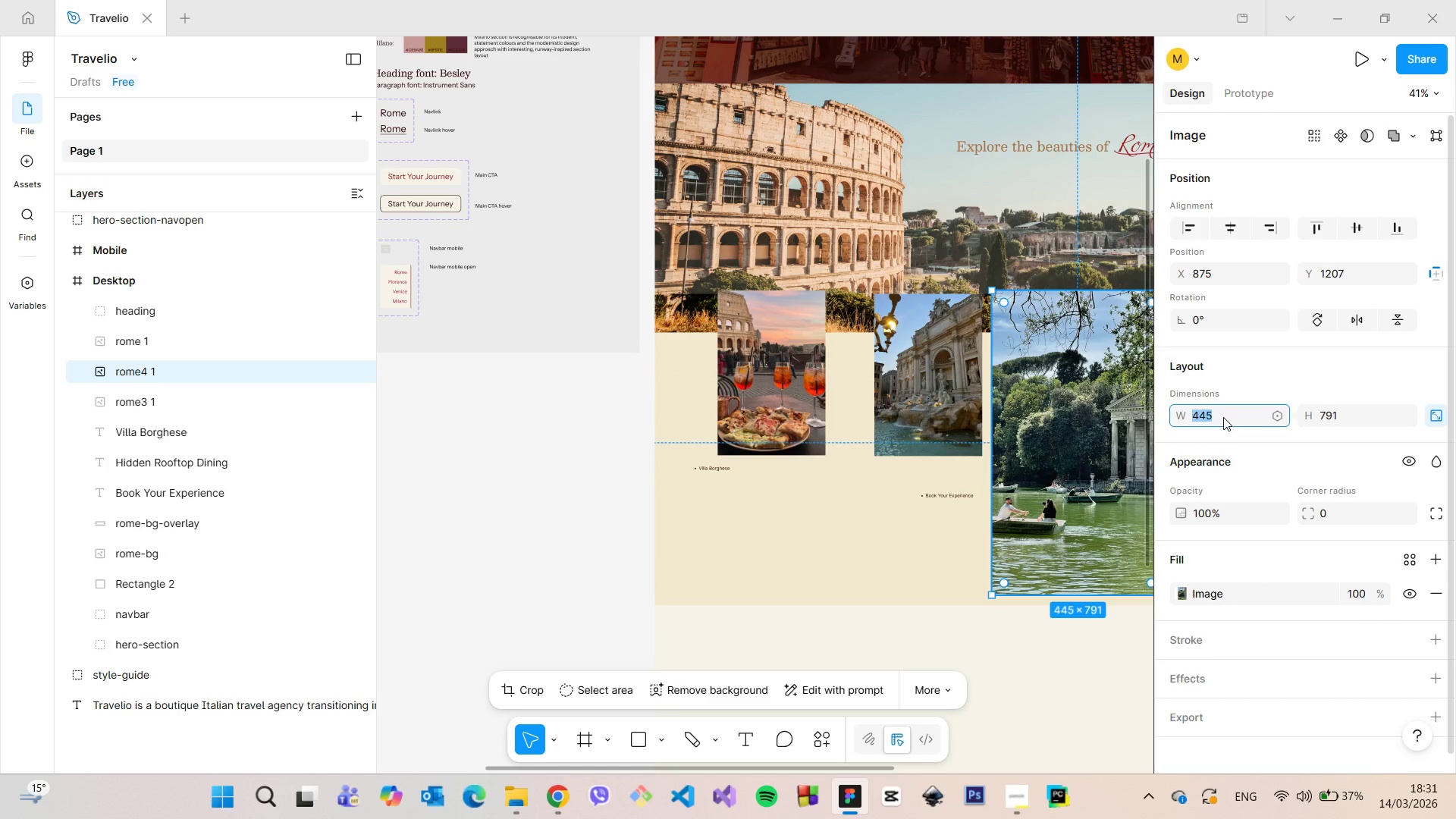 
type(280)
 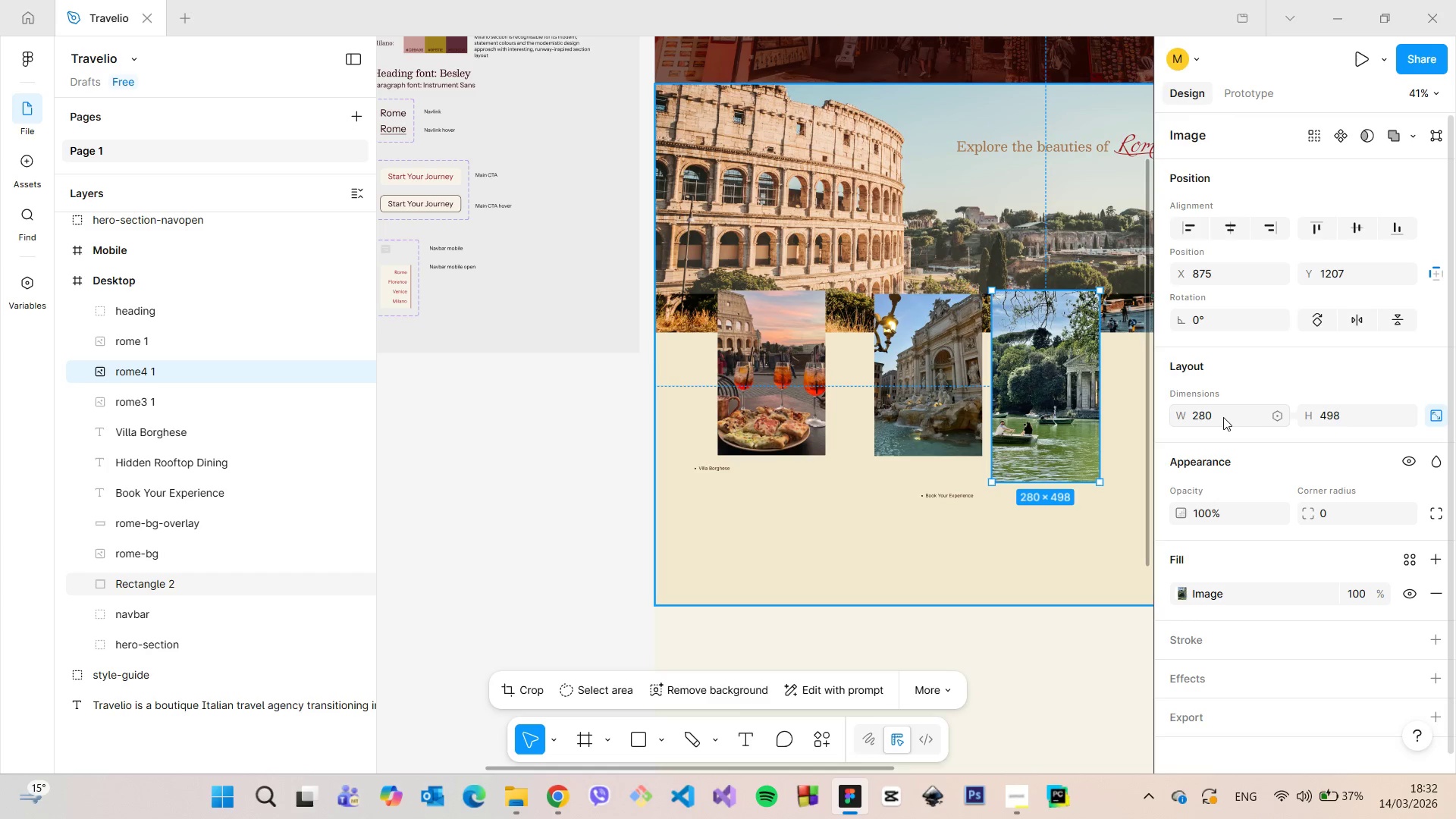 
key(Enter)
 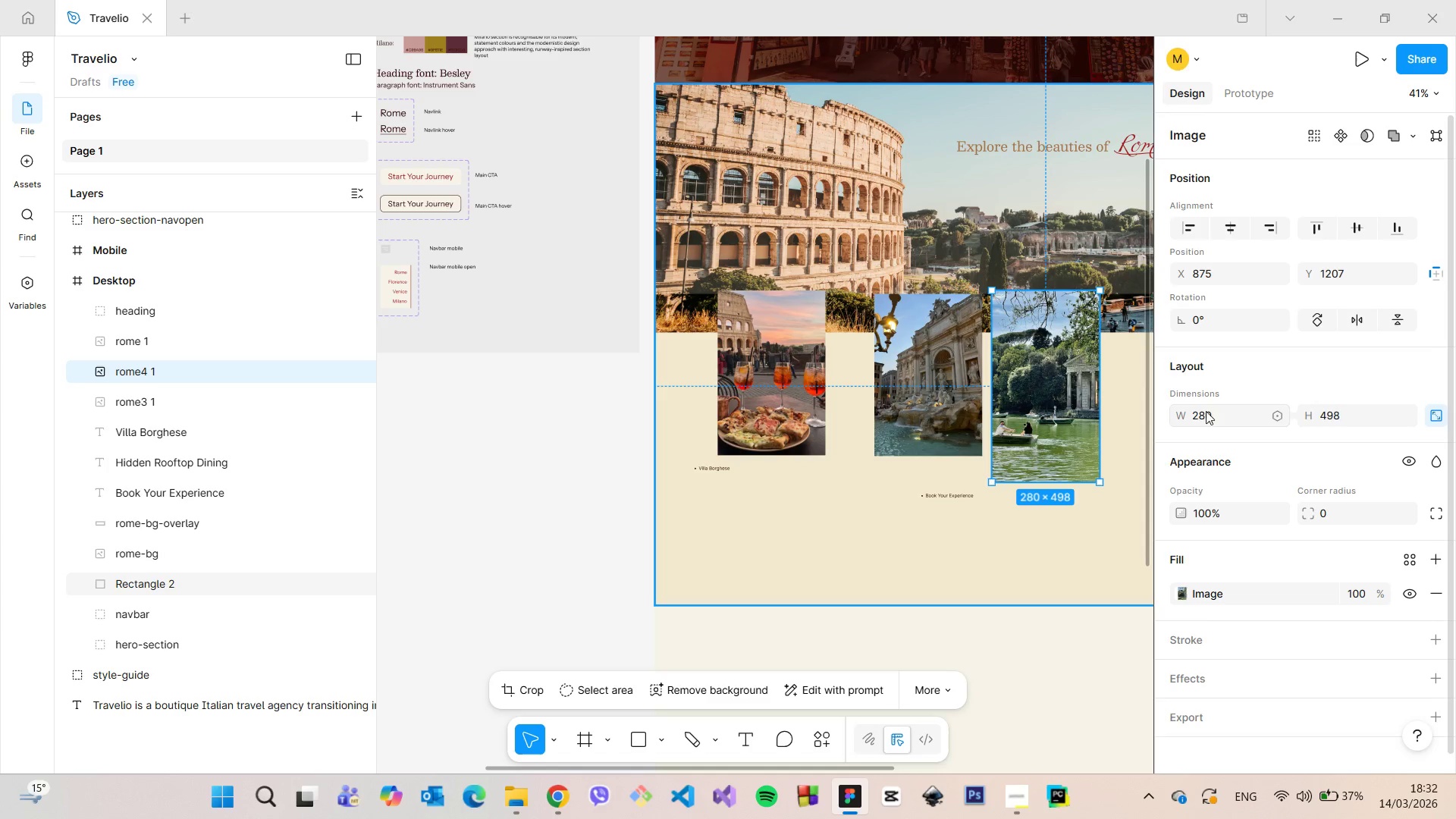 
scroll: coordinate [1099, 352], scroll_direction: up, amount: 6.0
 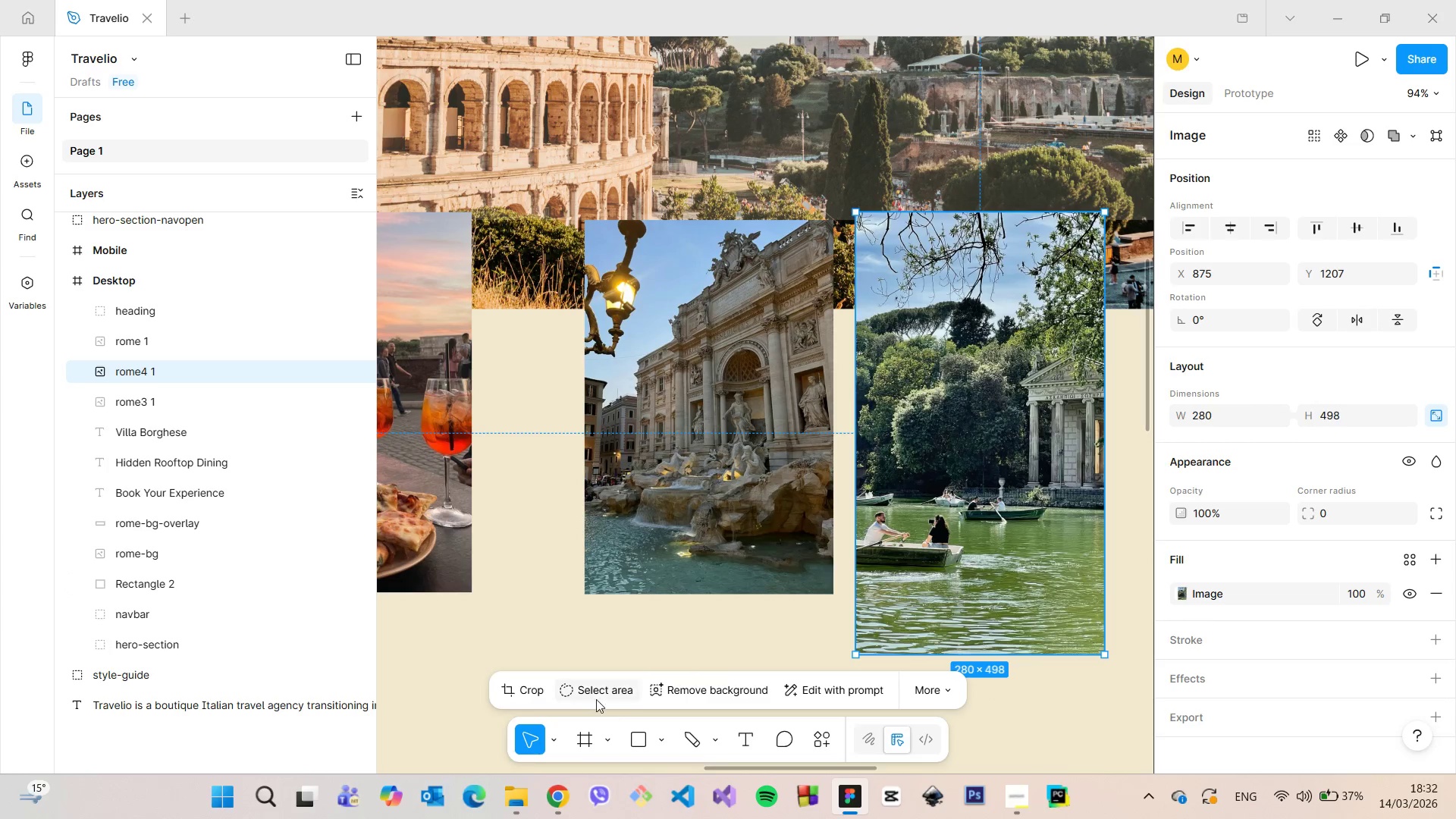 
left_click([529, 695])
 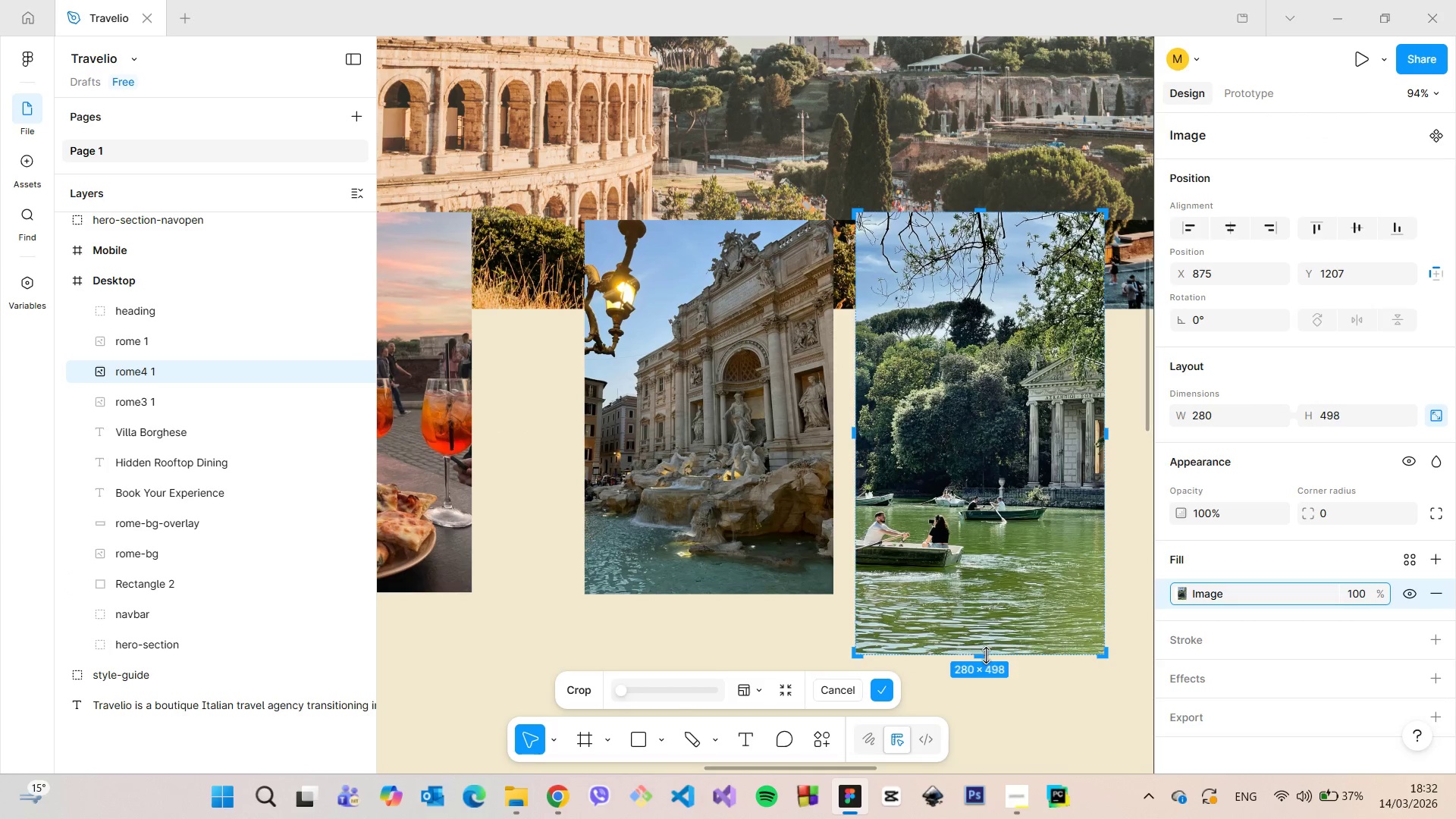 
left_click_drag(start_coordinate=[984, 655], to_coordinate=[975, 594])
 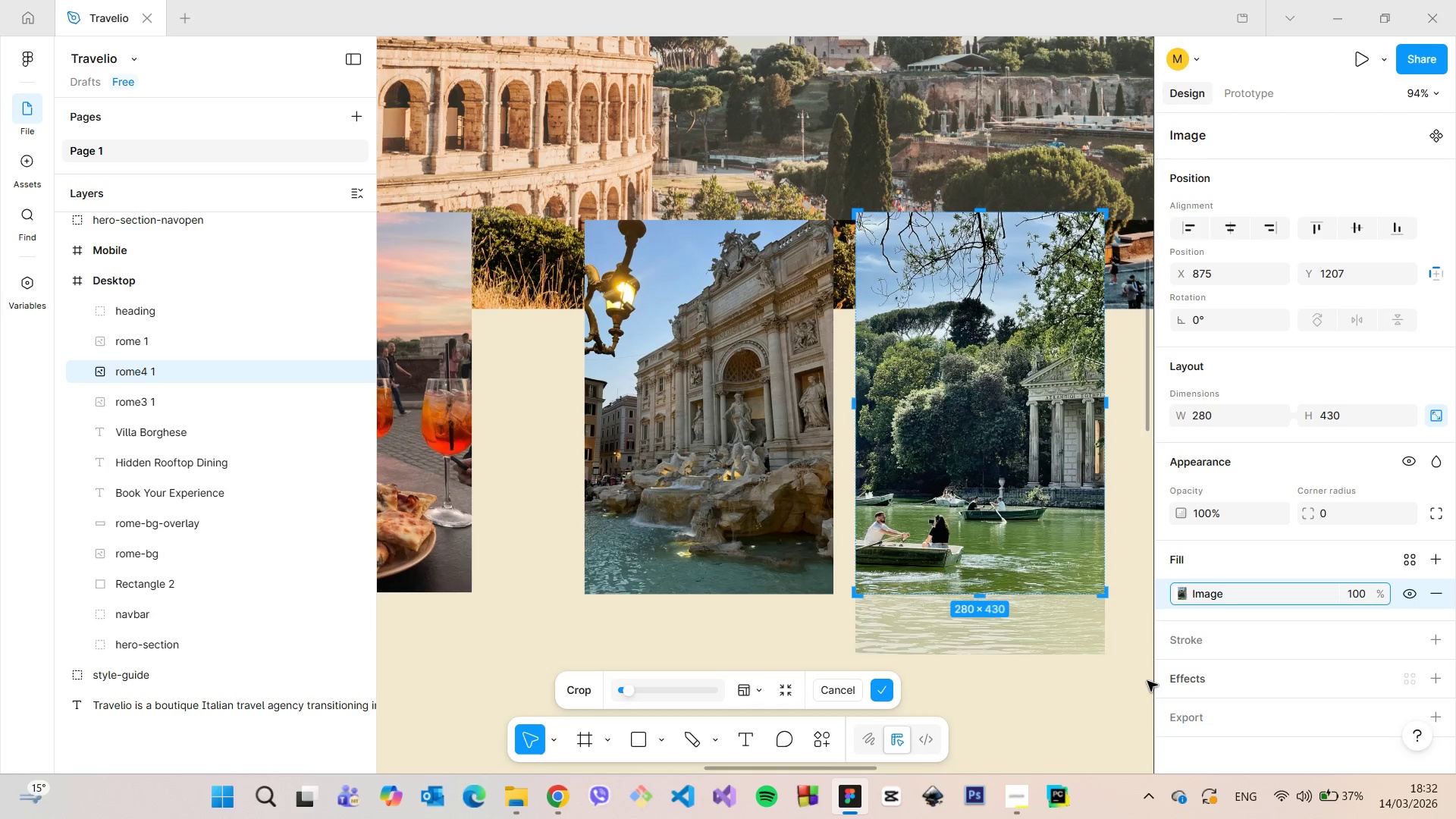 
left_click([1147, 681])
 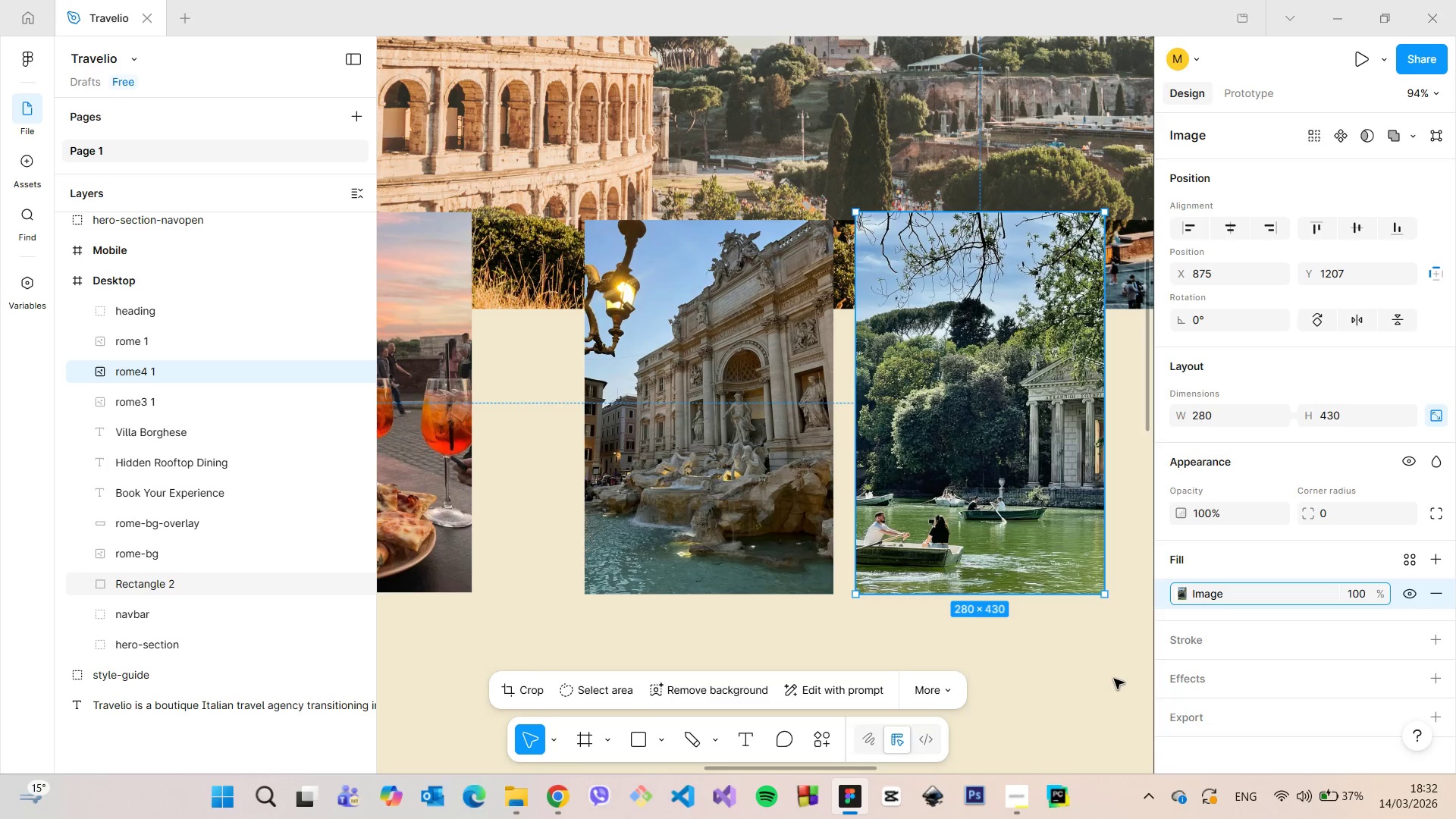 
scroll: coordinate [1114, 679], scroll_direction: down, amount: 5.0
 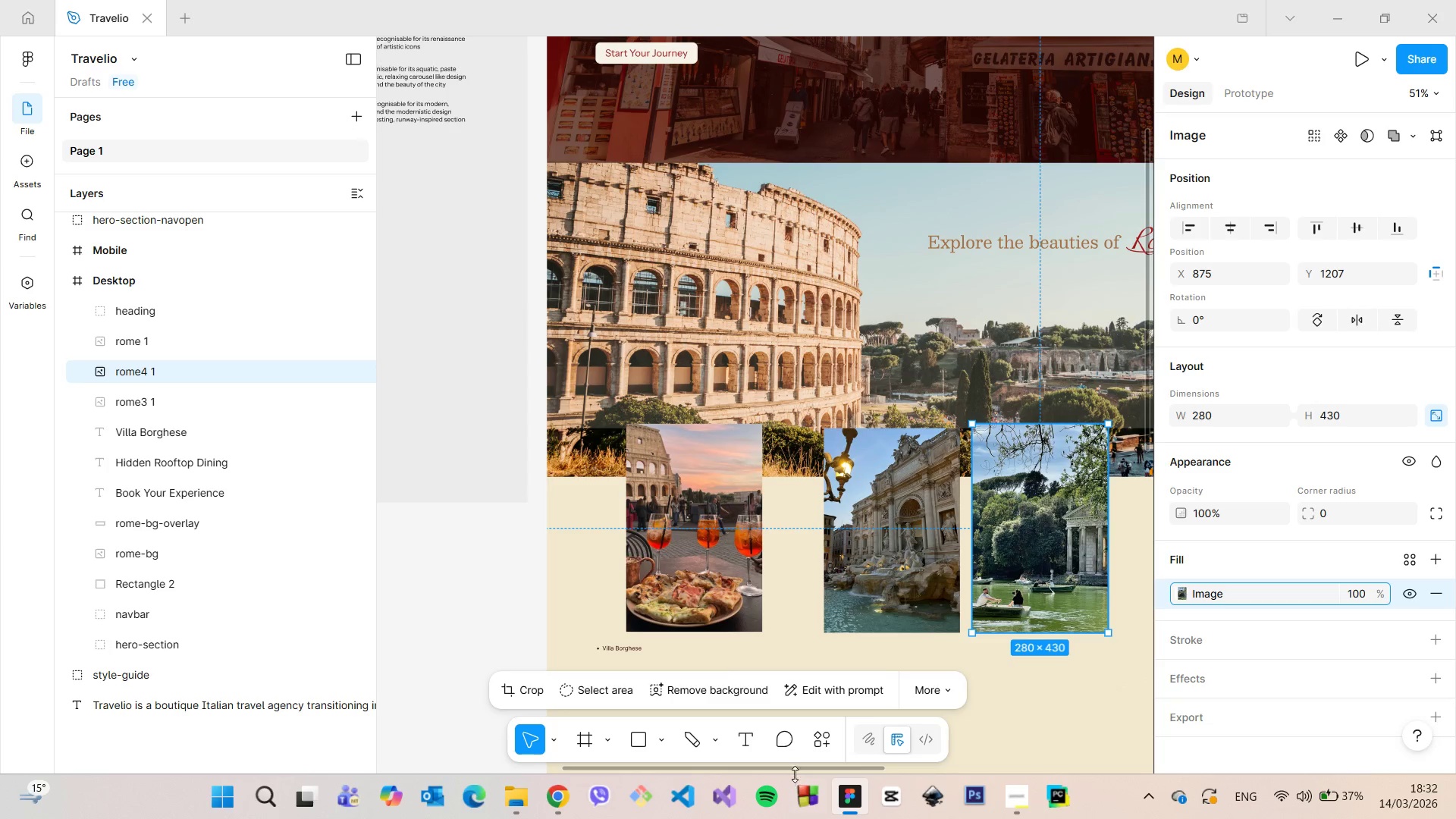 
left_click_drag(start_coordinate=[795, 771], to_coordinate=[827, 767])
 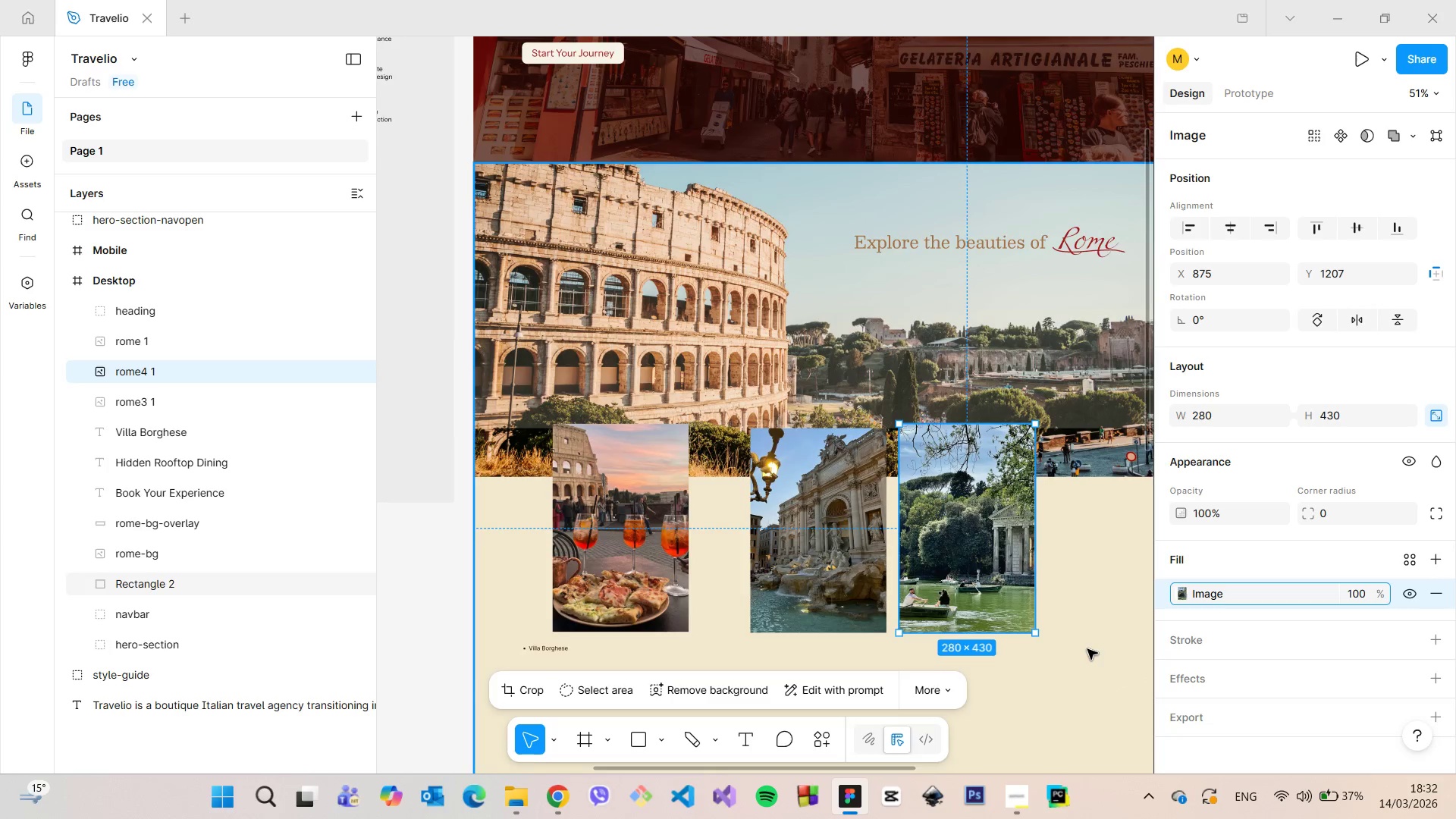 
scroll: coordinate [1087, 649], scroll_direction: down, amount: 4.0
 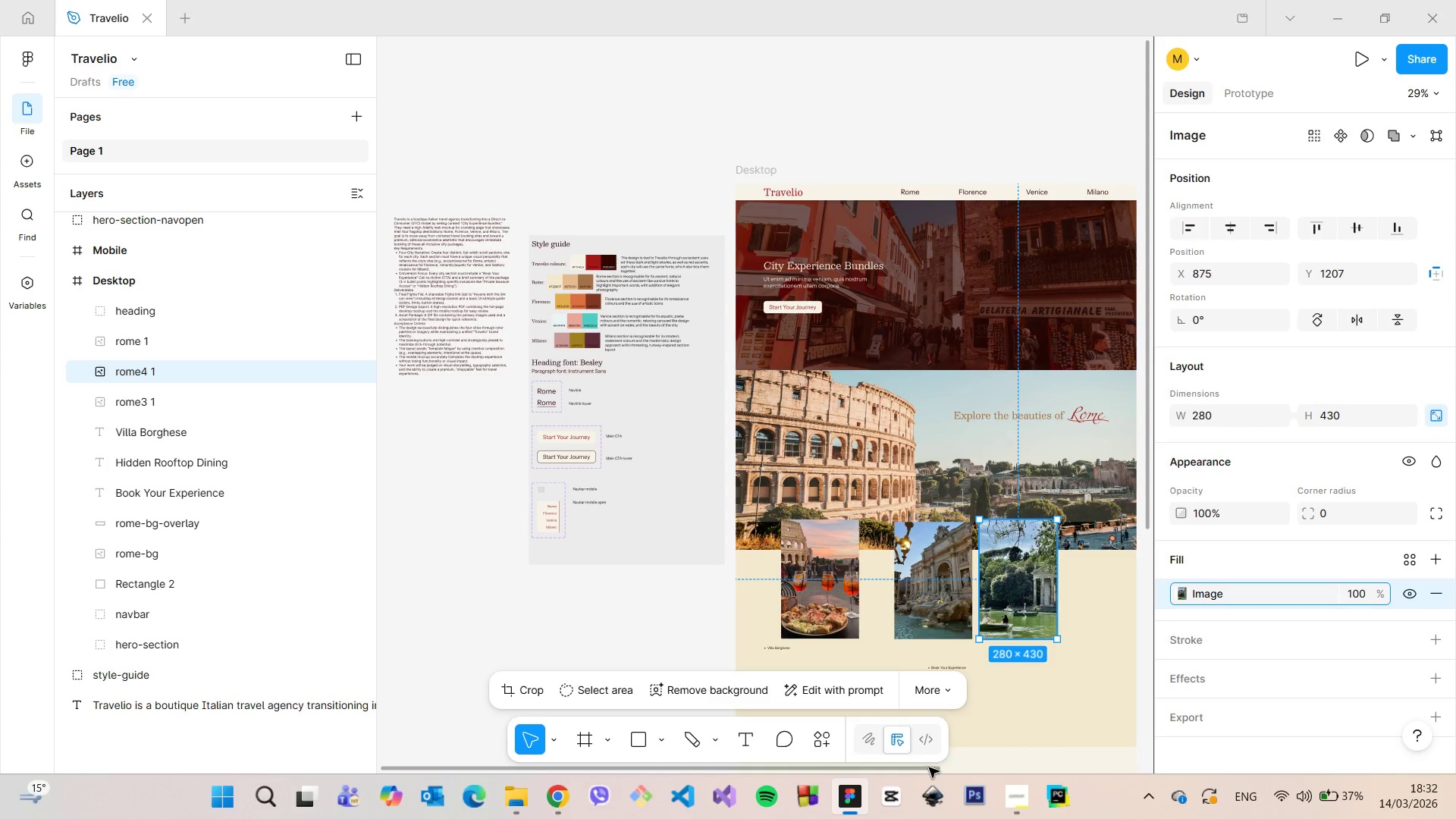 
left_click_drag(start_coordinate=[929, 769], to_coordinate=[1024, 764])
 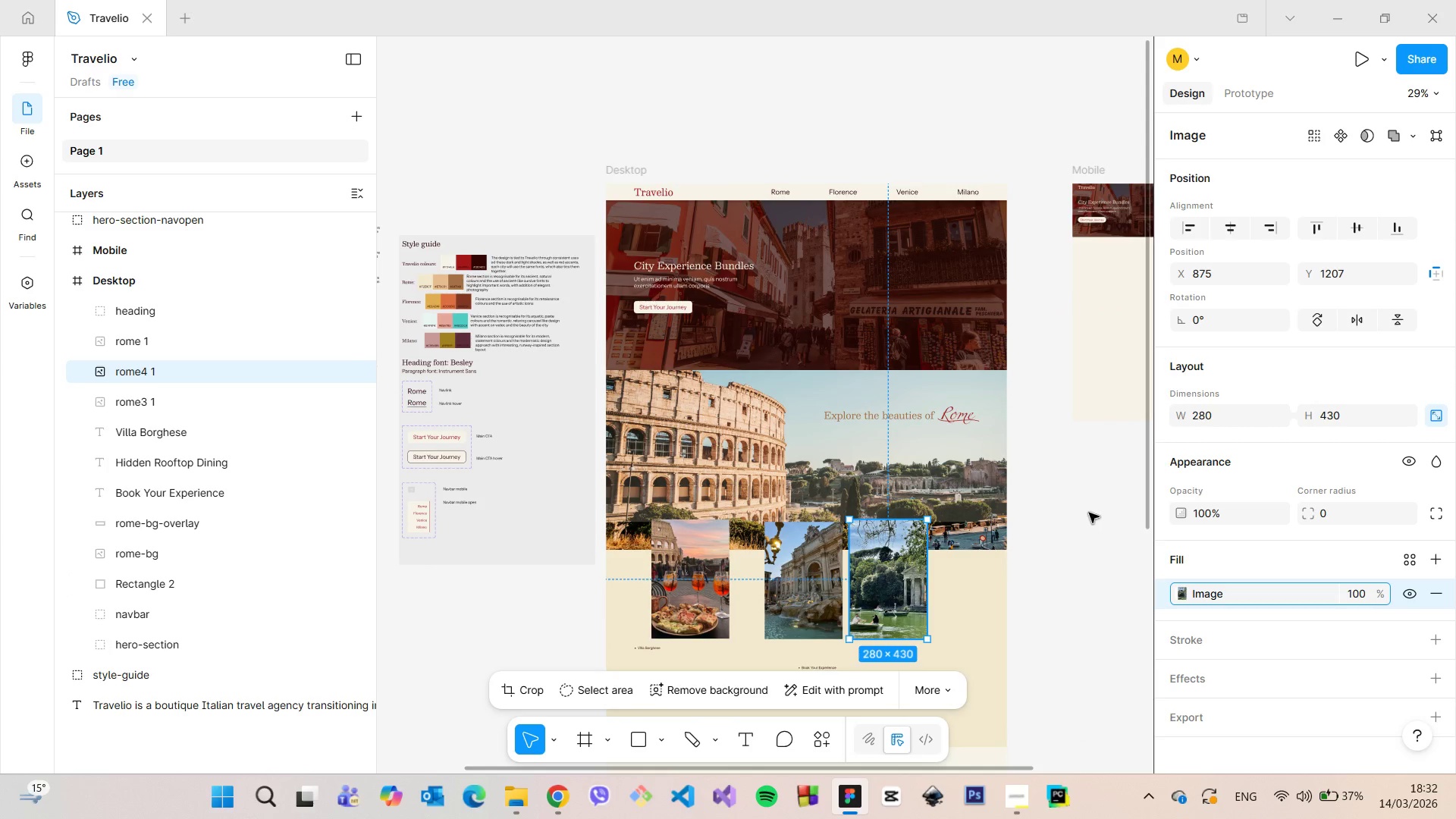 
scroll: coordinate [830, 168], scroll_direction: up, amount: 4.0
 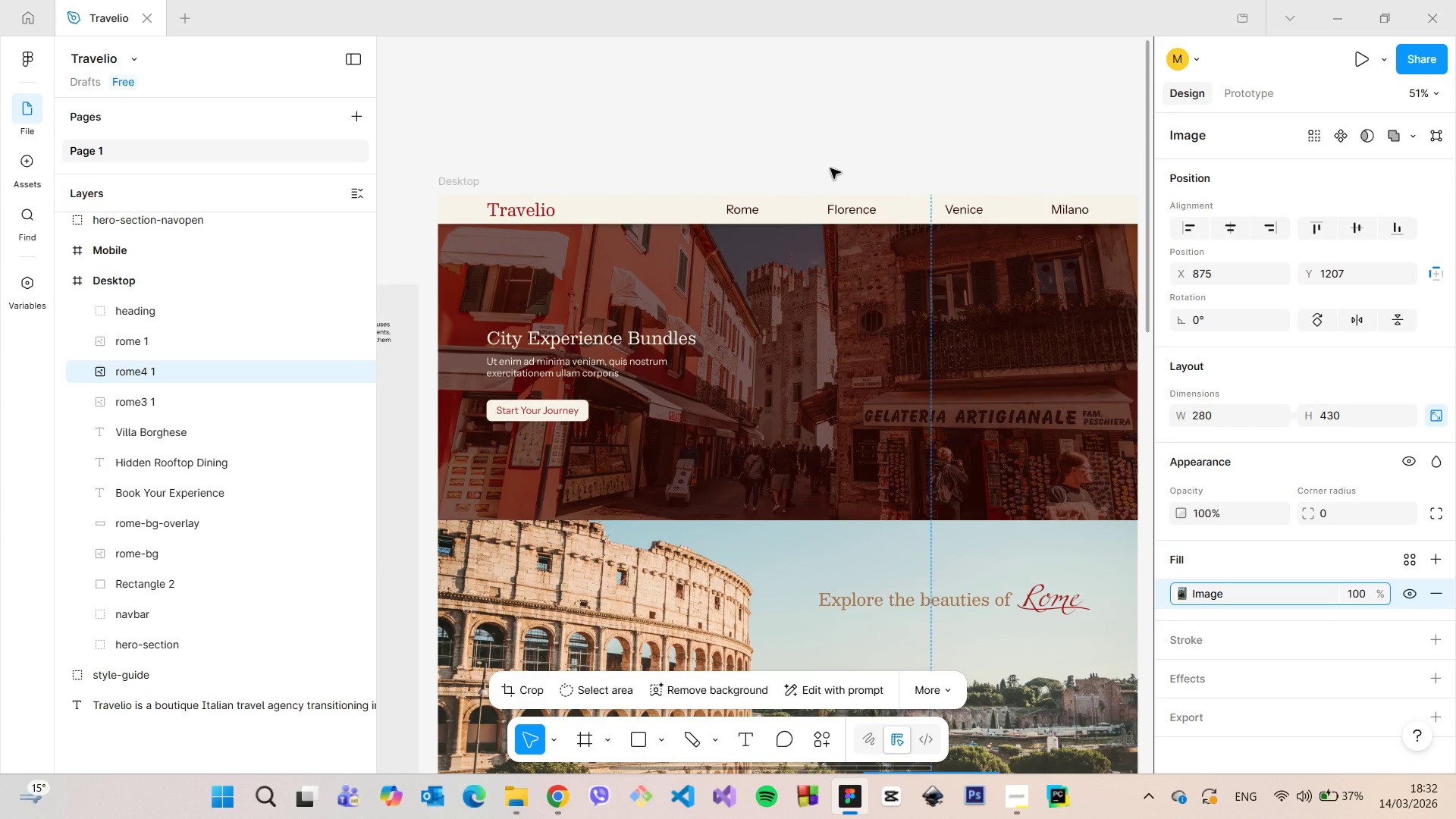 
scroll: coordinate [830, 168], scroll_direction: down, amount: 6.0
 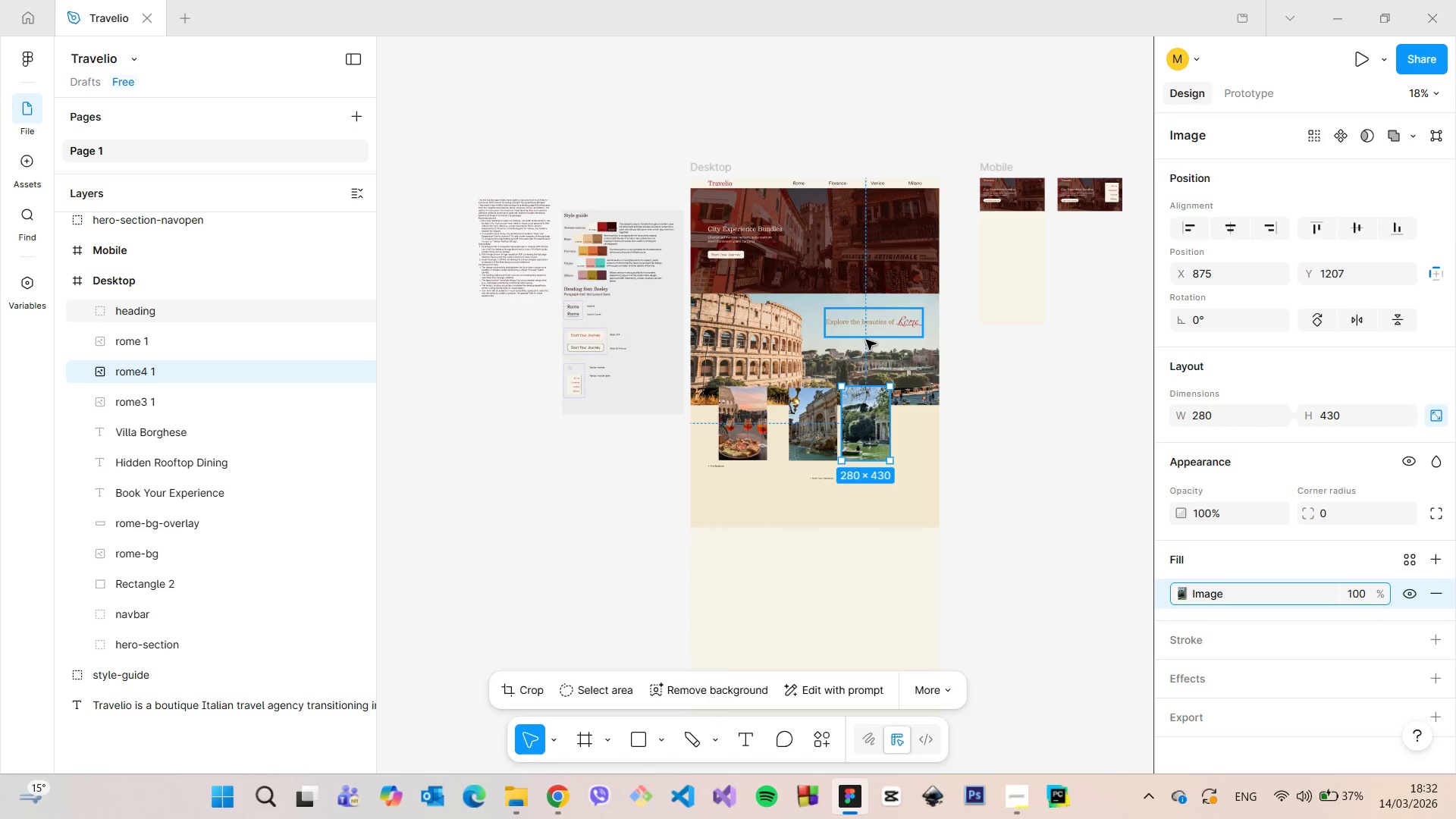 
scroll: coordinate [866, 340], scroll_direction: up, amount: 4.0
 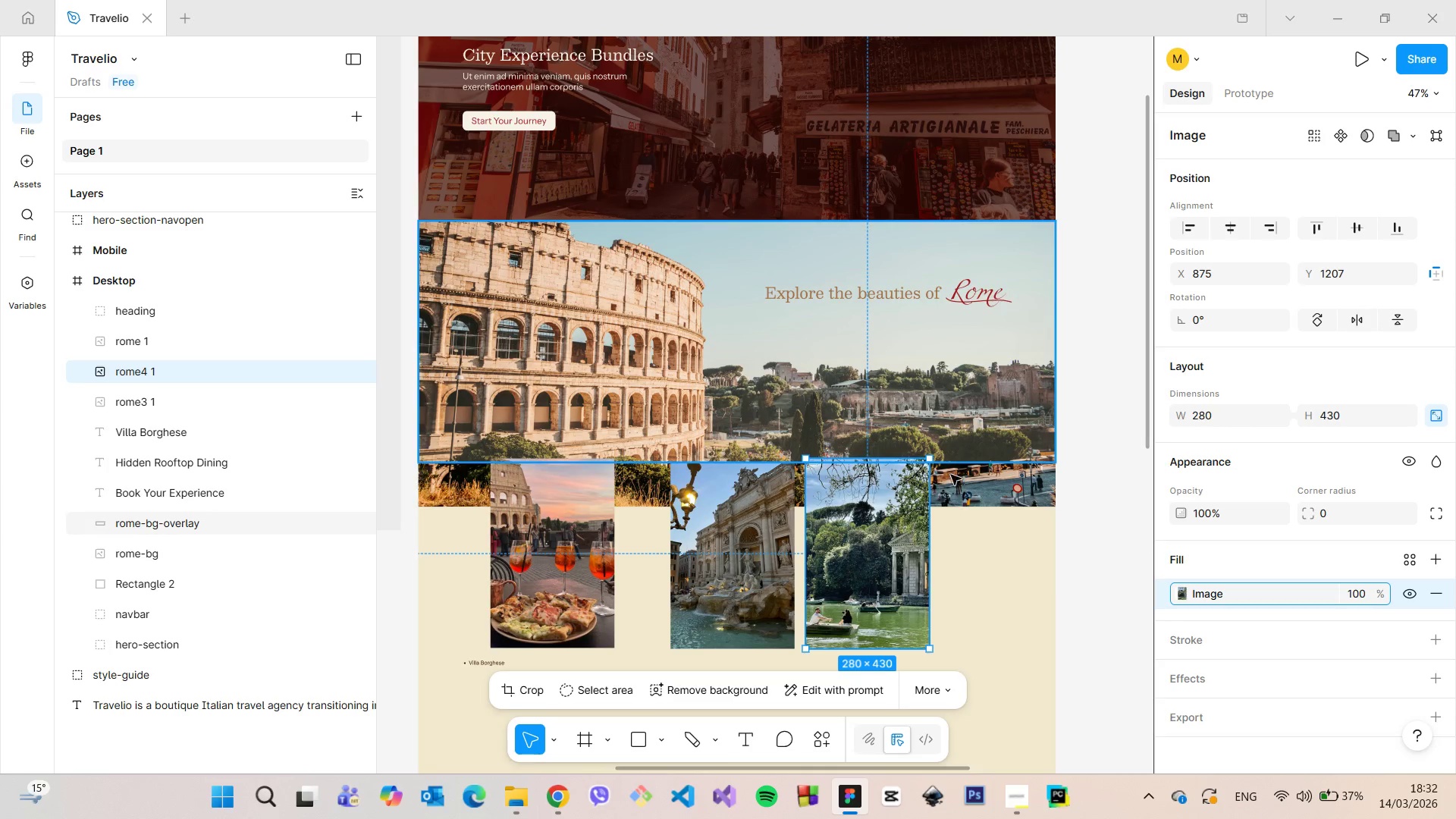 
left_click_drag(start_coordinate=[874, 543], to_coordinate=[917, 547])
 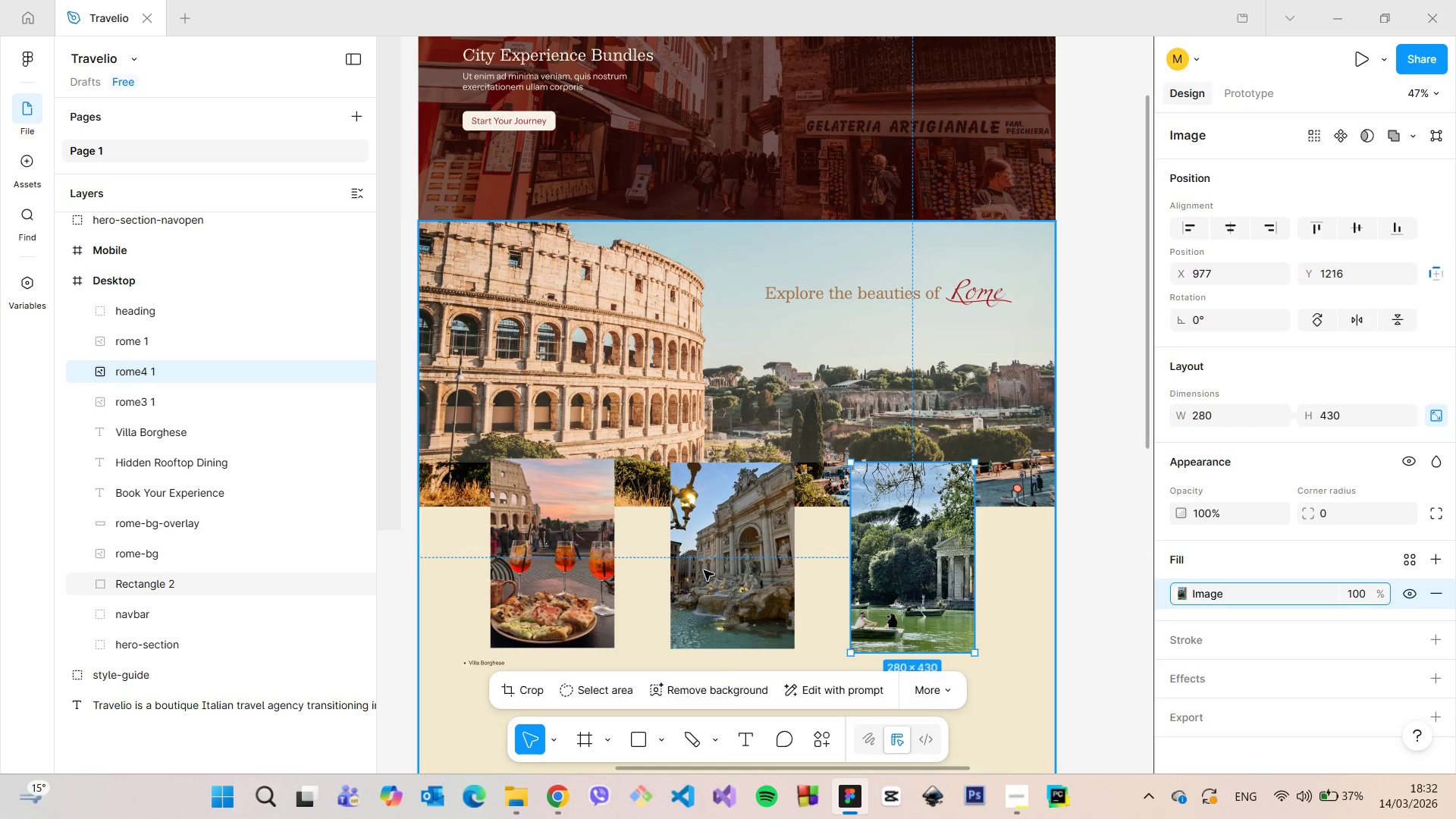 
left_click([532, 567])
 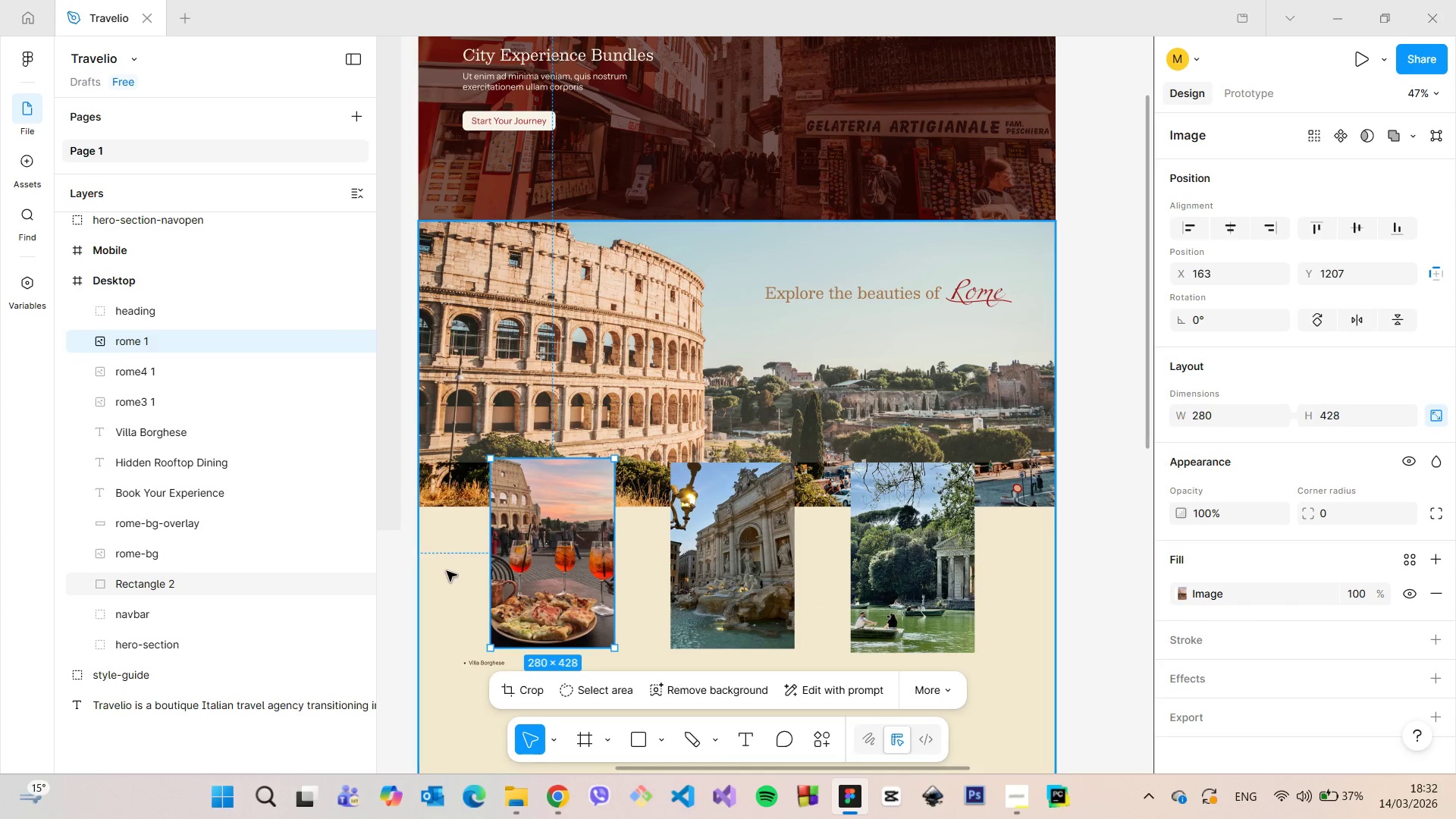 
hold_key(key=AltLeft, duration=0.91)
 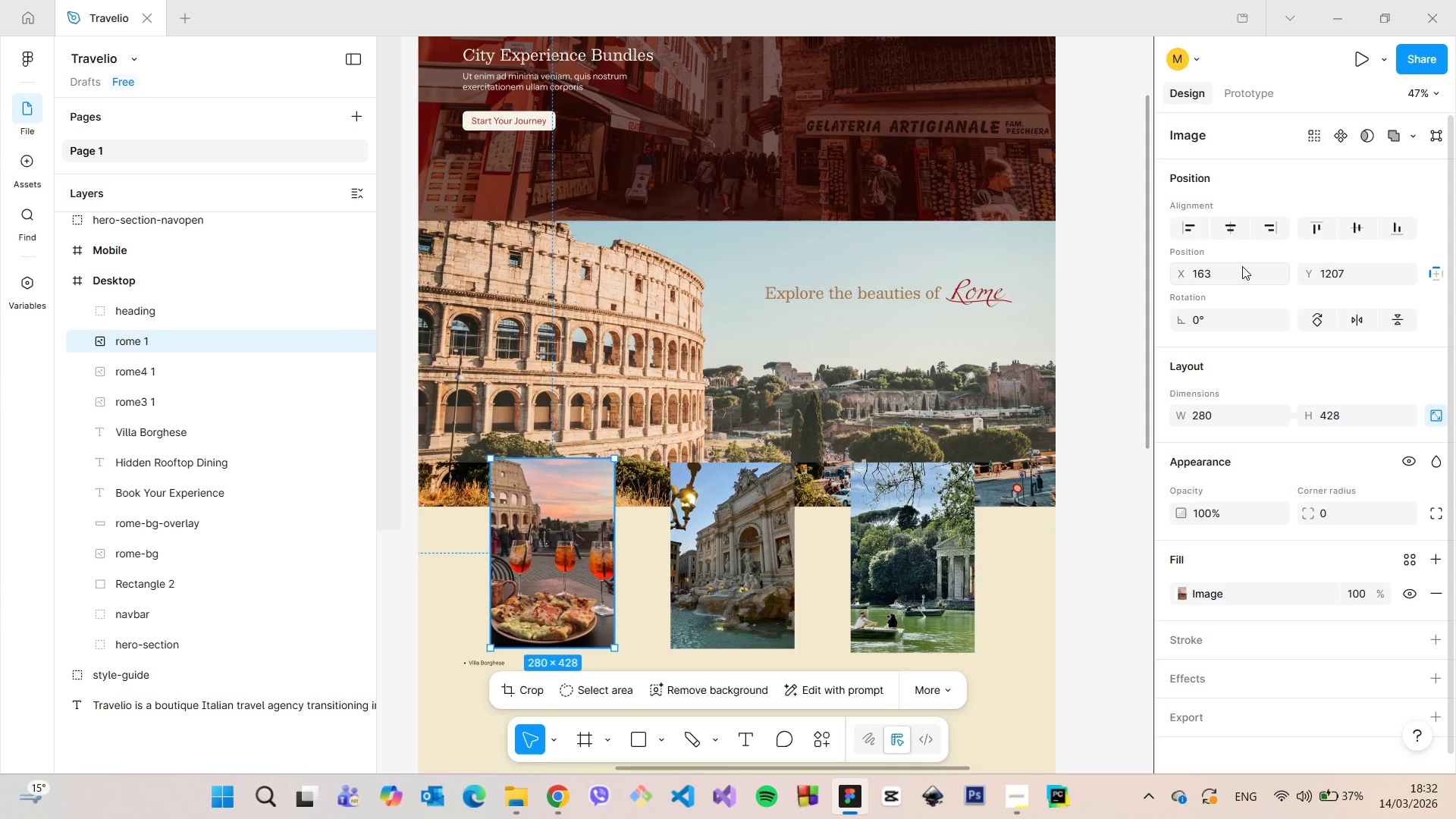 
left_click([1240, 271])
 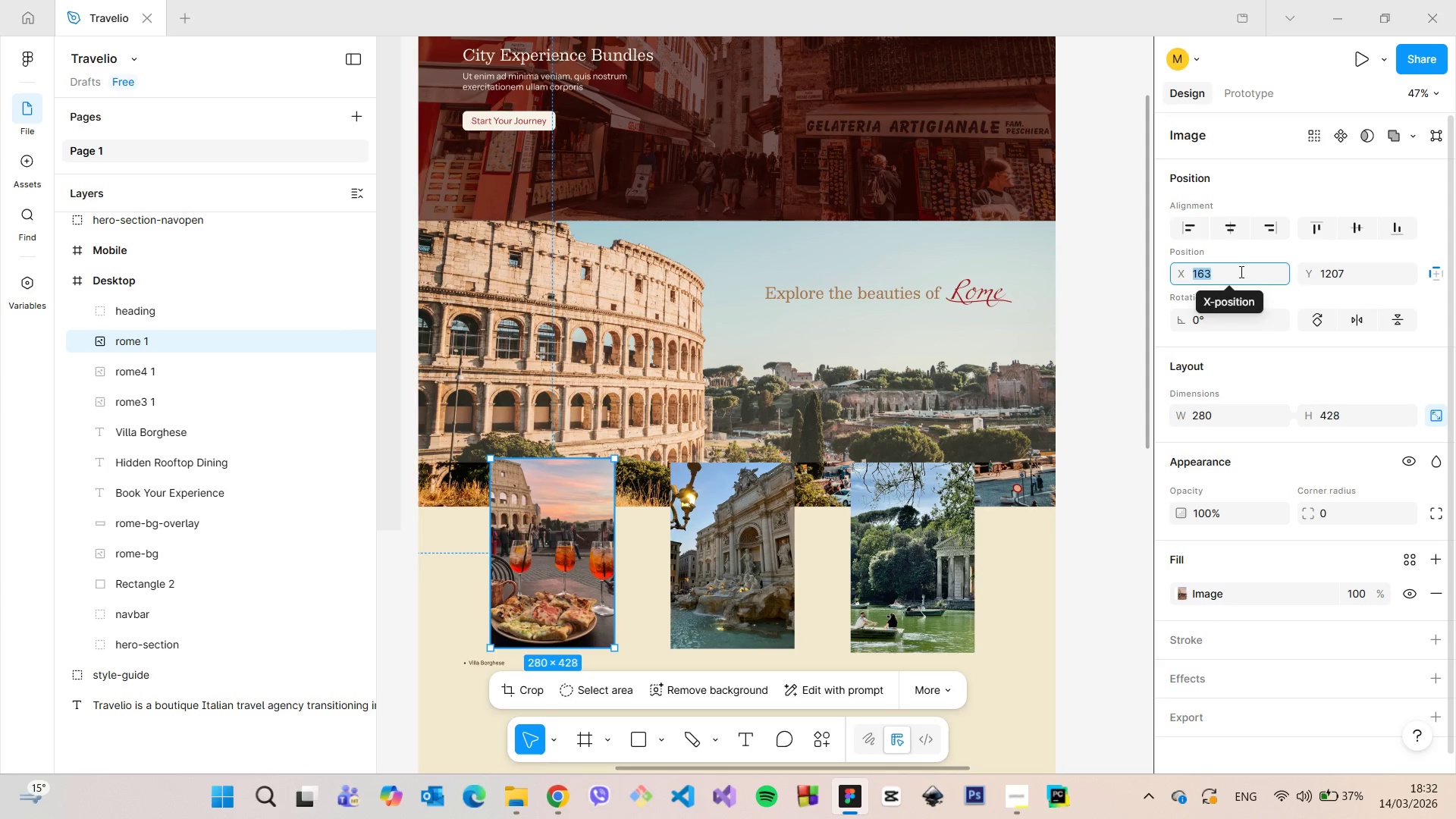 
type(200)
 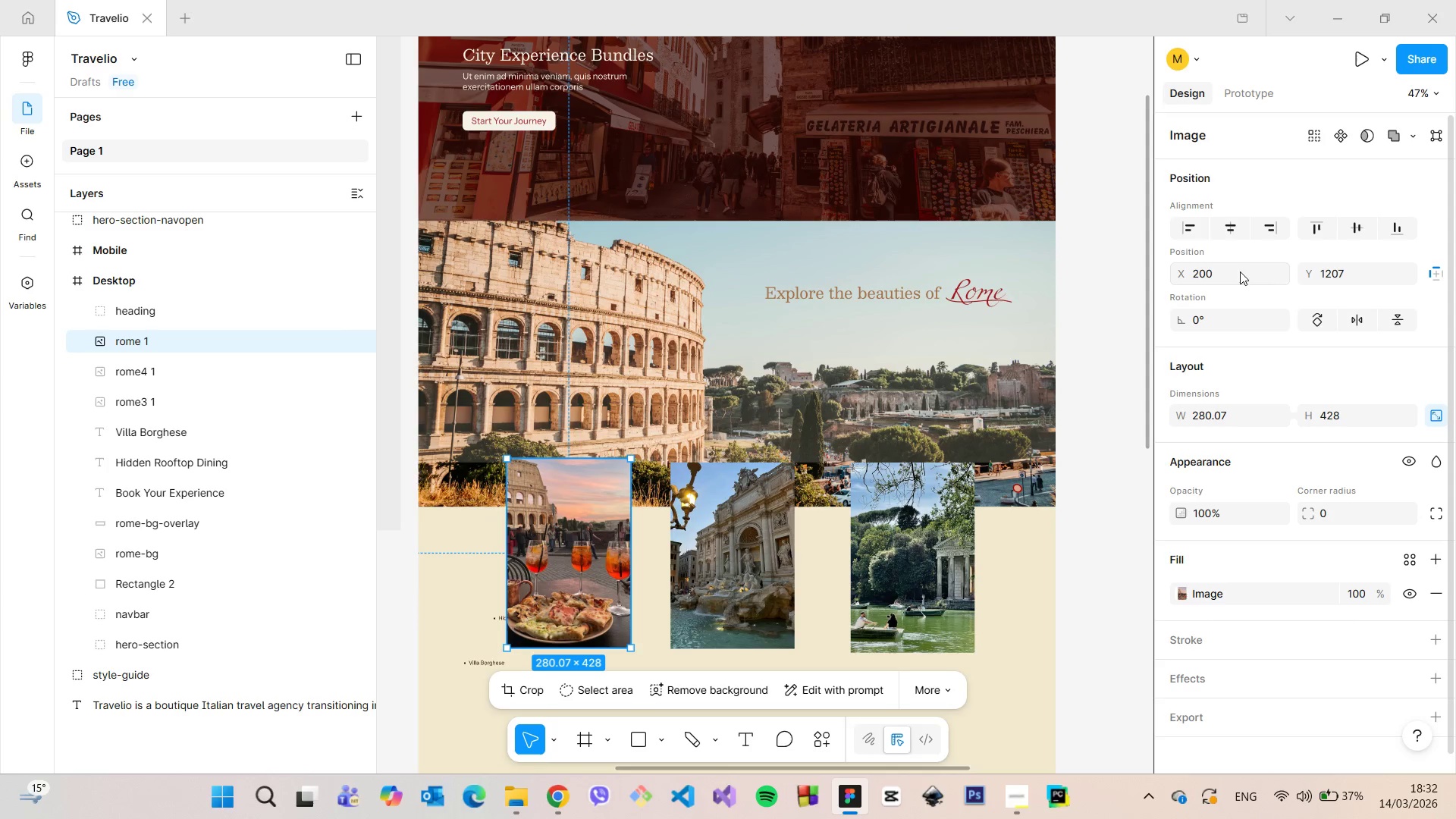 
key(Enter)
 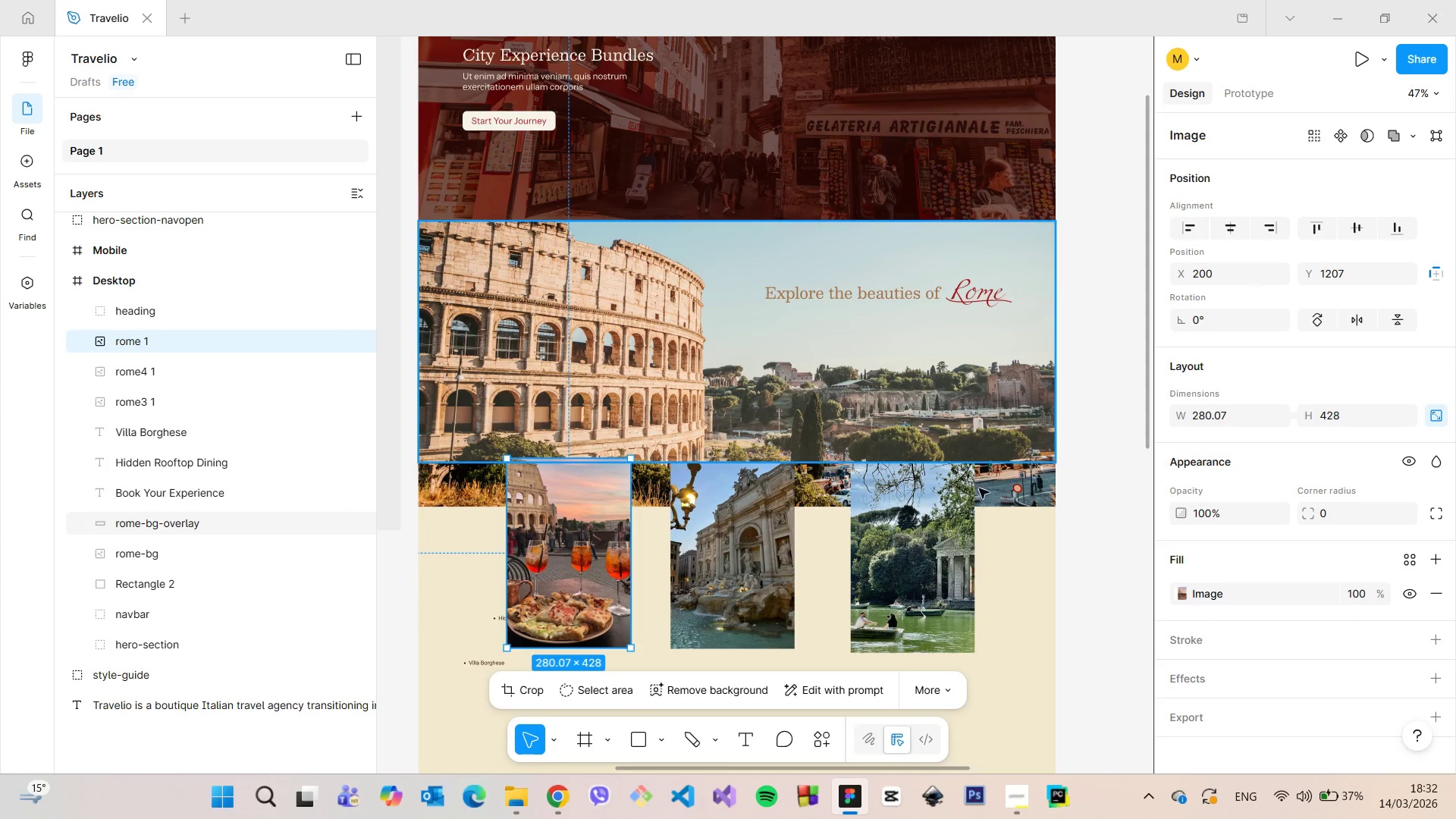 
left_click([918, 536])
 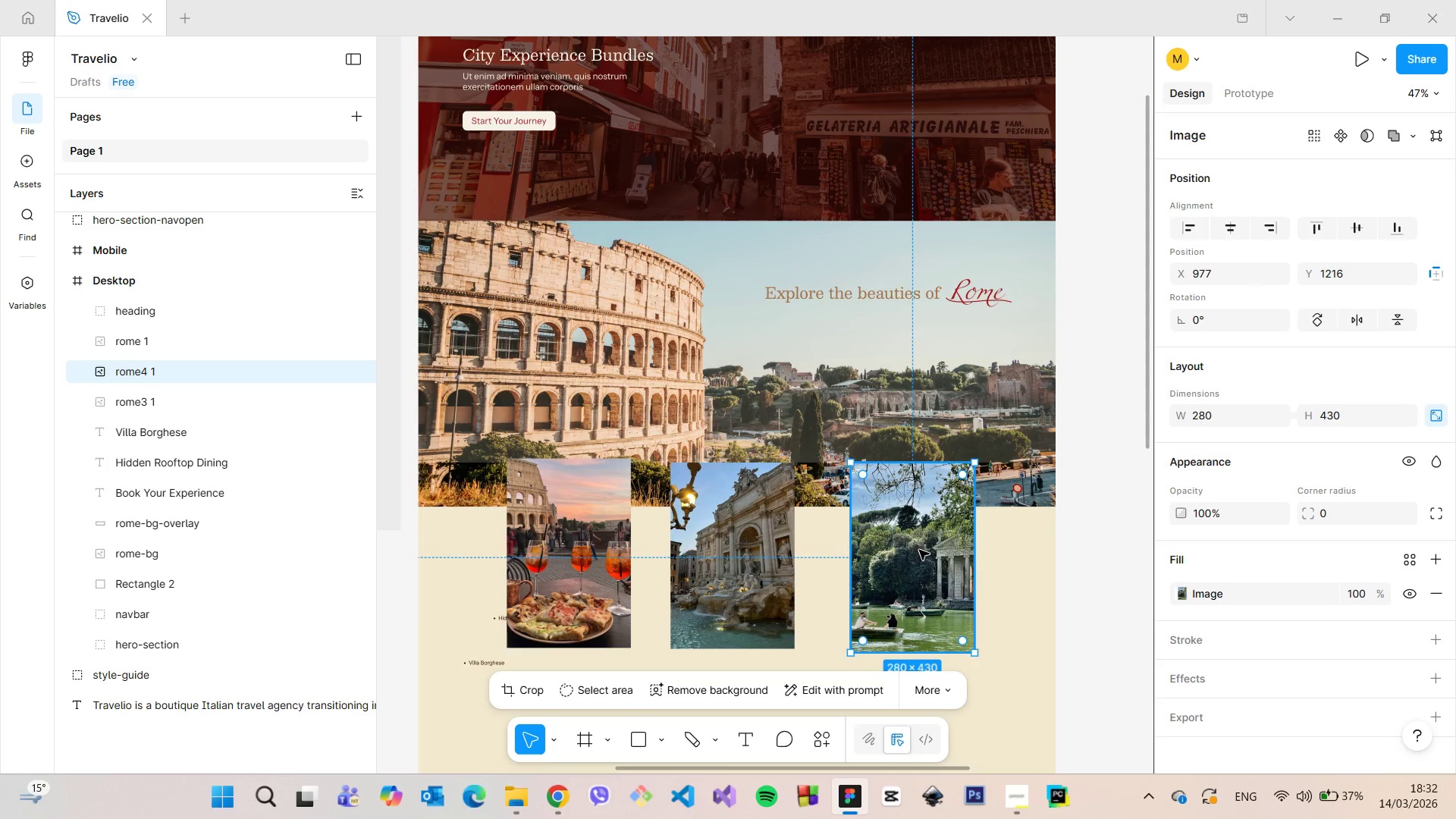 
left_click_drag(start_coordinate=[919, 550], to_coordinate=[899, 551])
 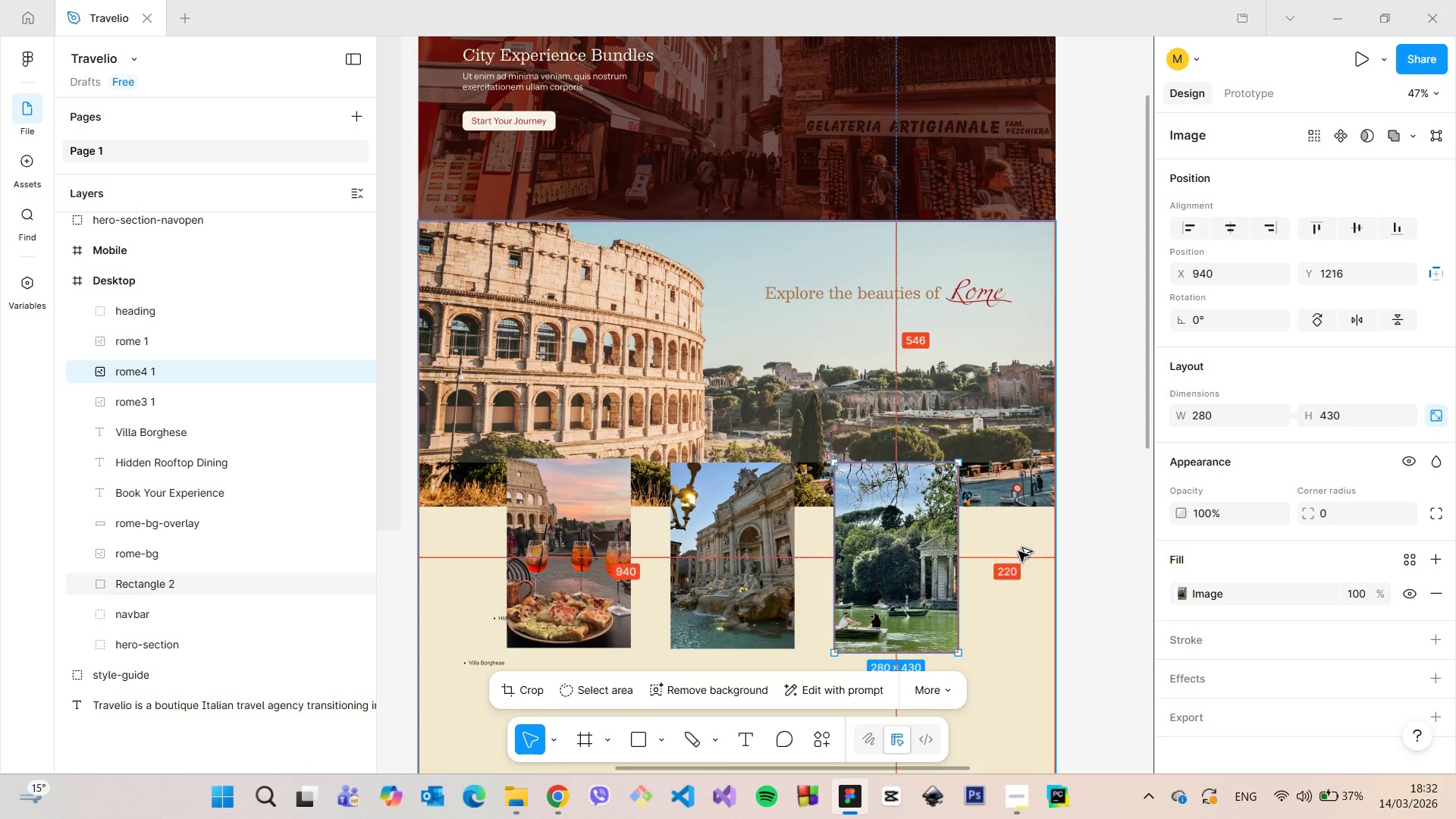 
hold_key(key=AltLeft, duration=0.69)
 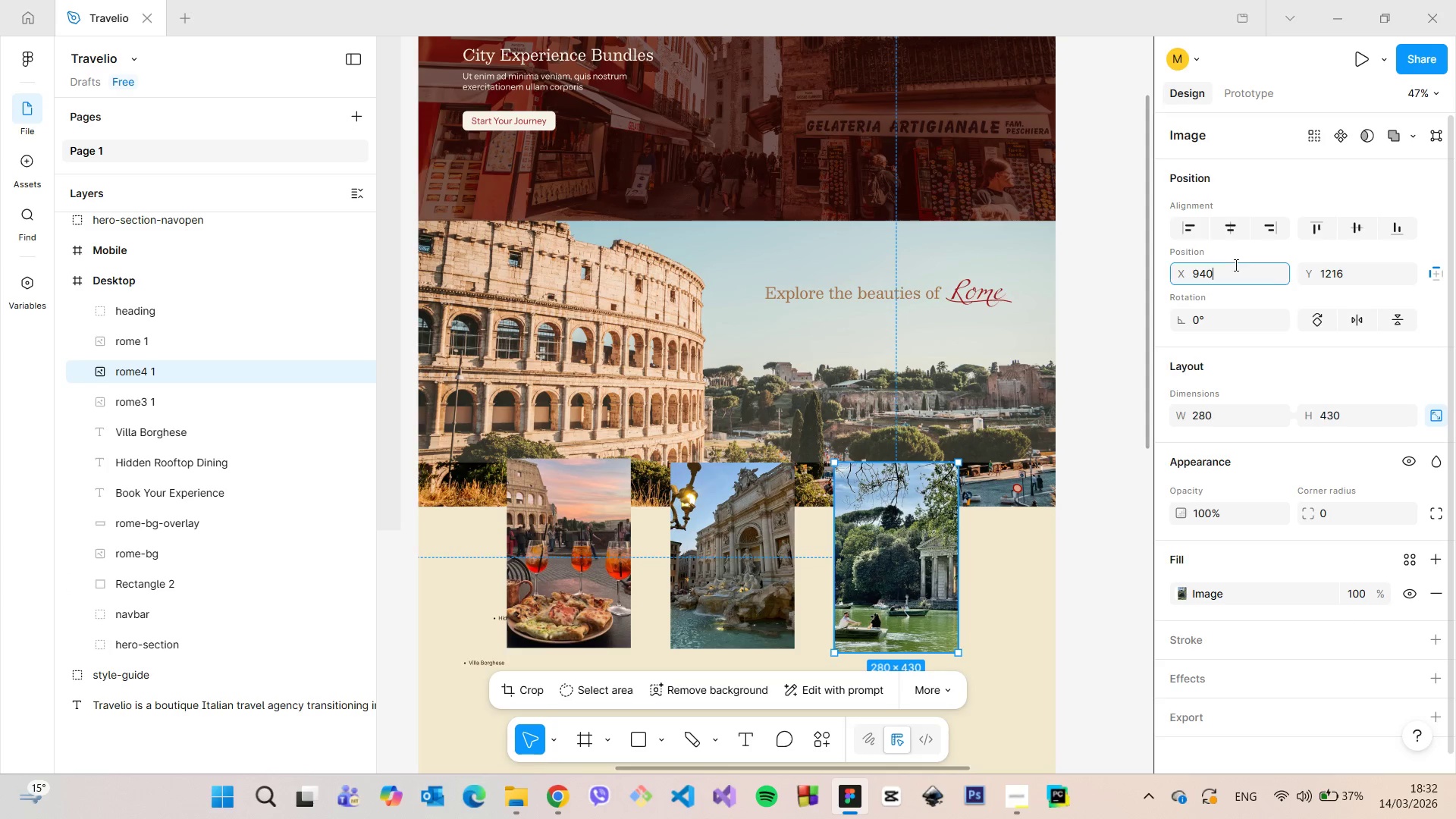 
left_click([1235, 265])
 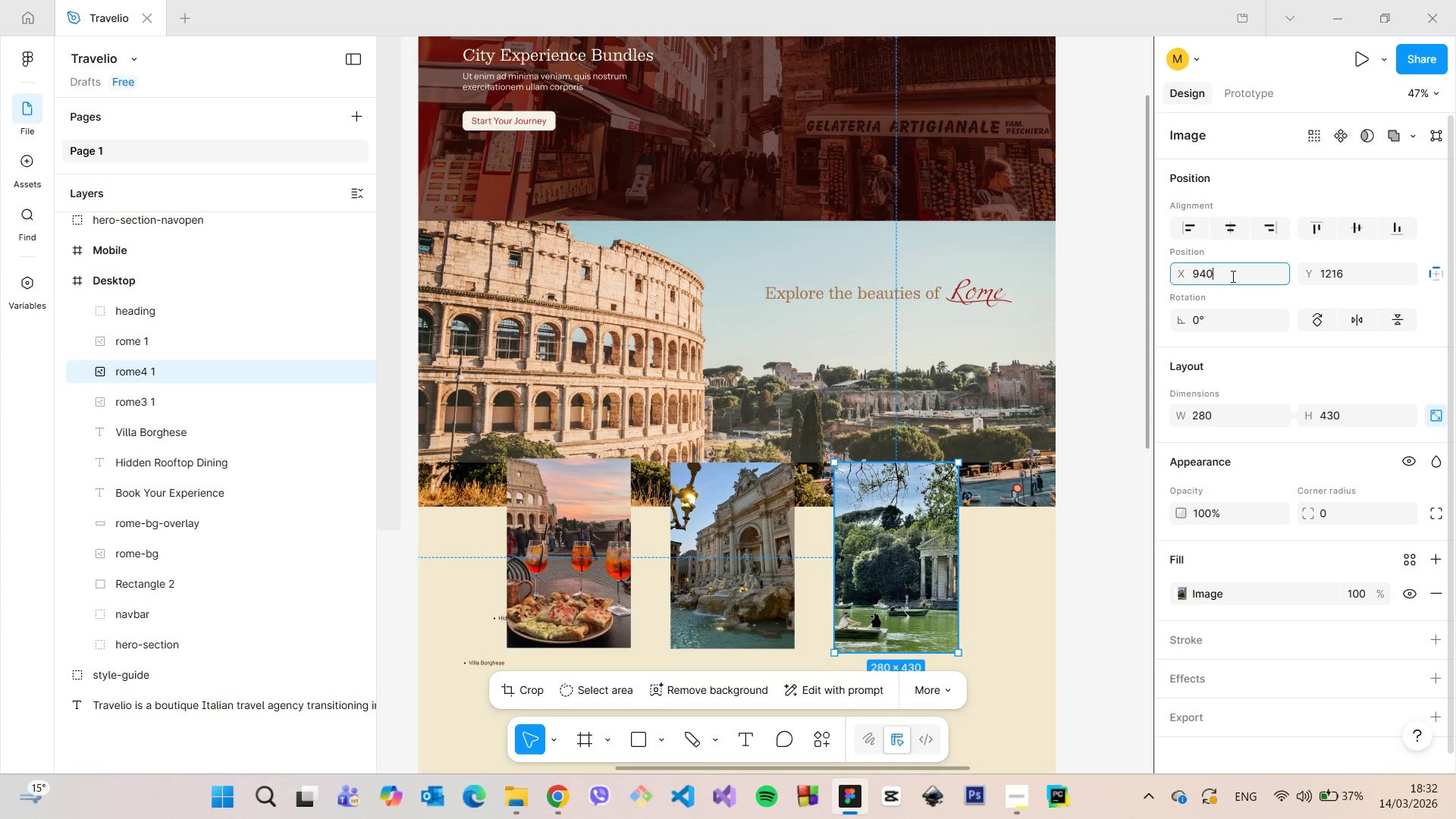 
left_click([1232, 276])
 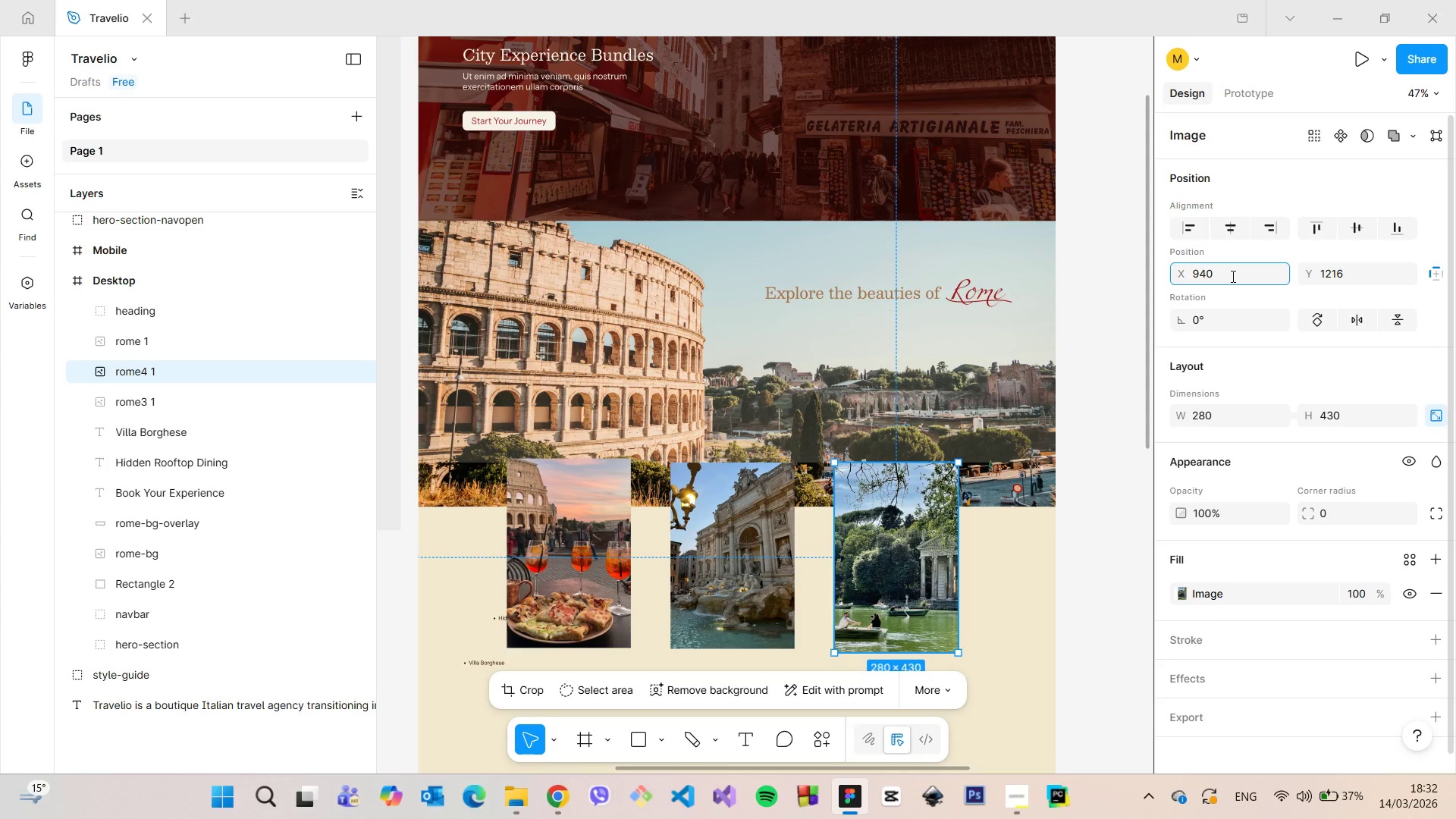 
type(=)
key(Backspace)
type(_)
key(Backspace)
type(+20)
 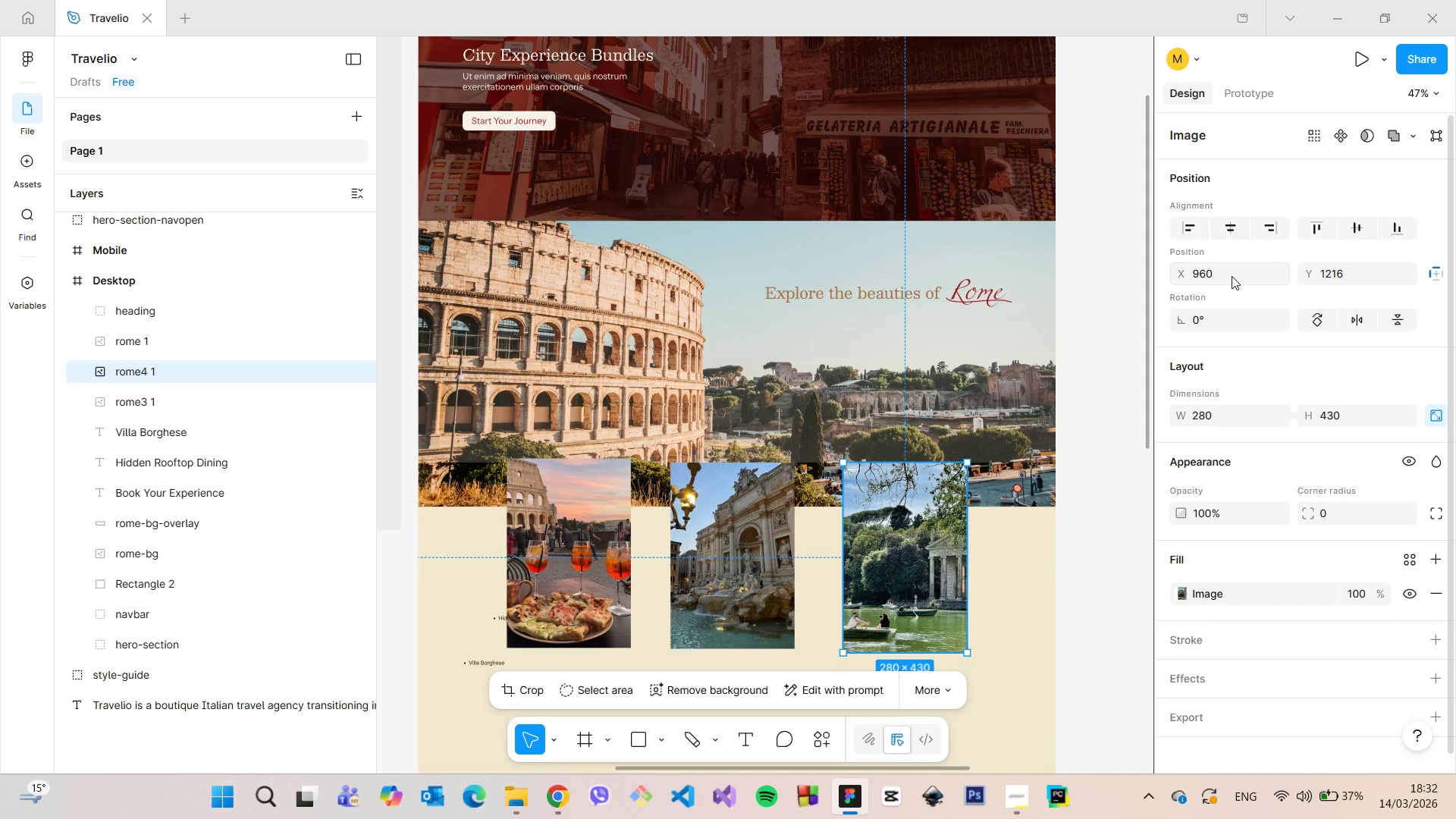 
 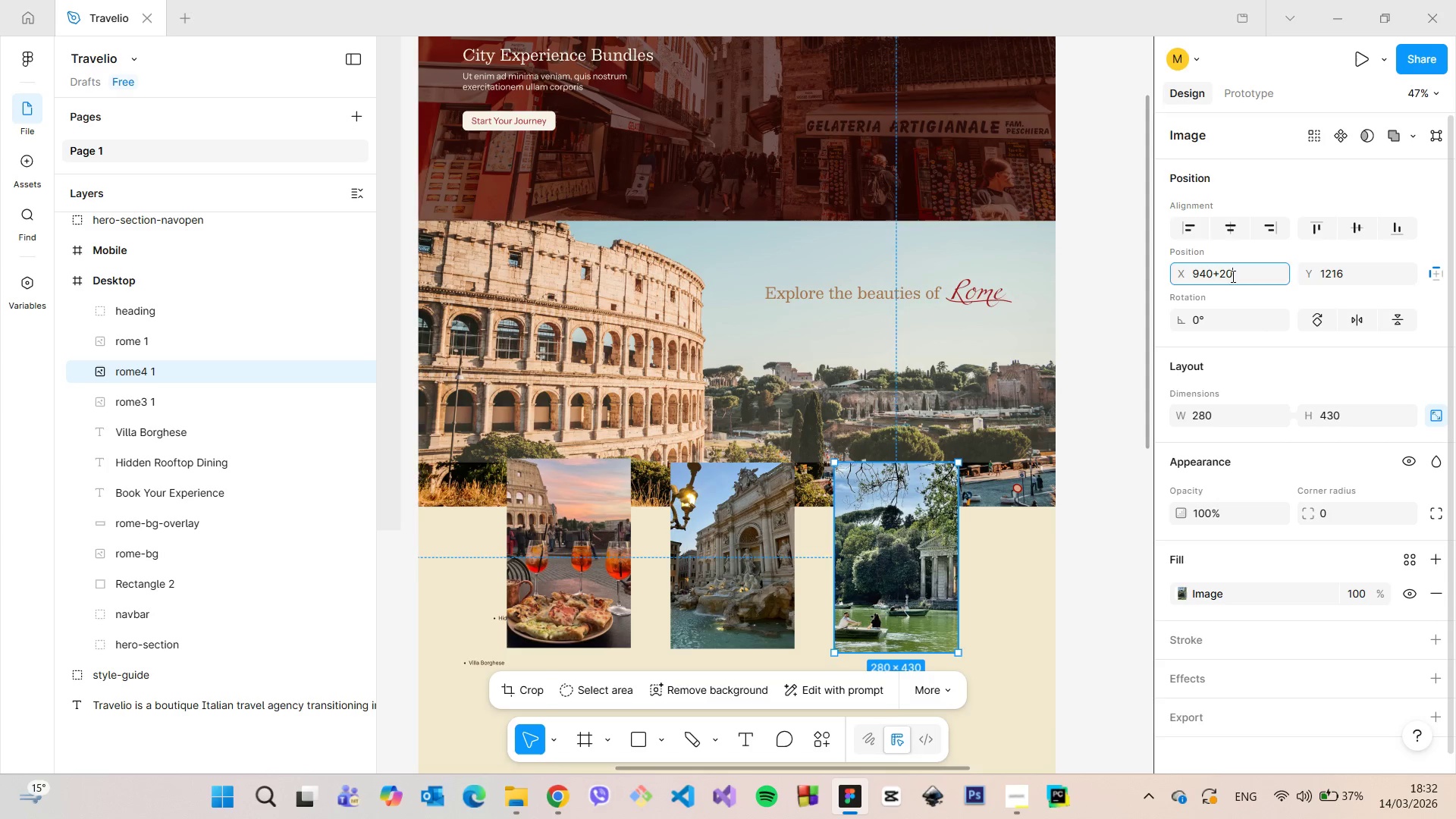 
key(Enter)
 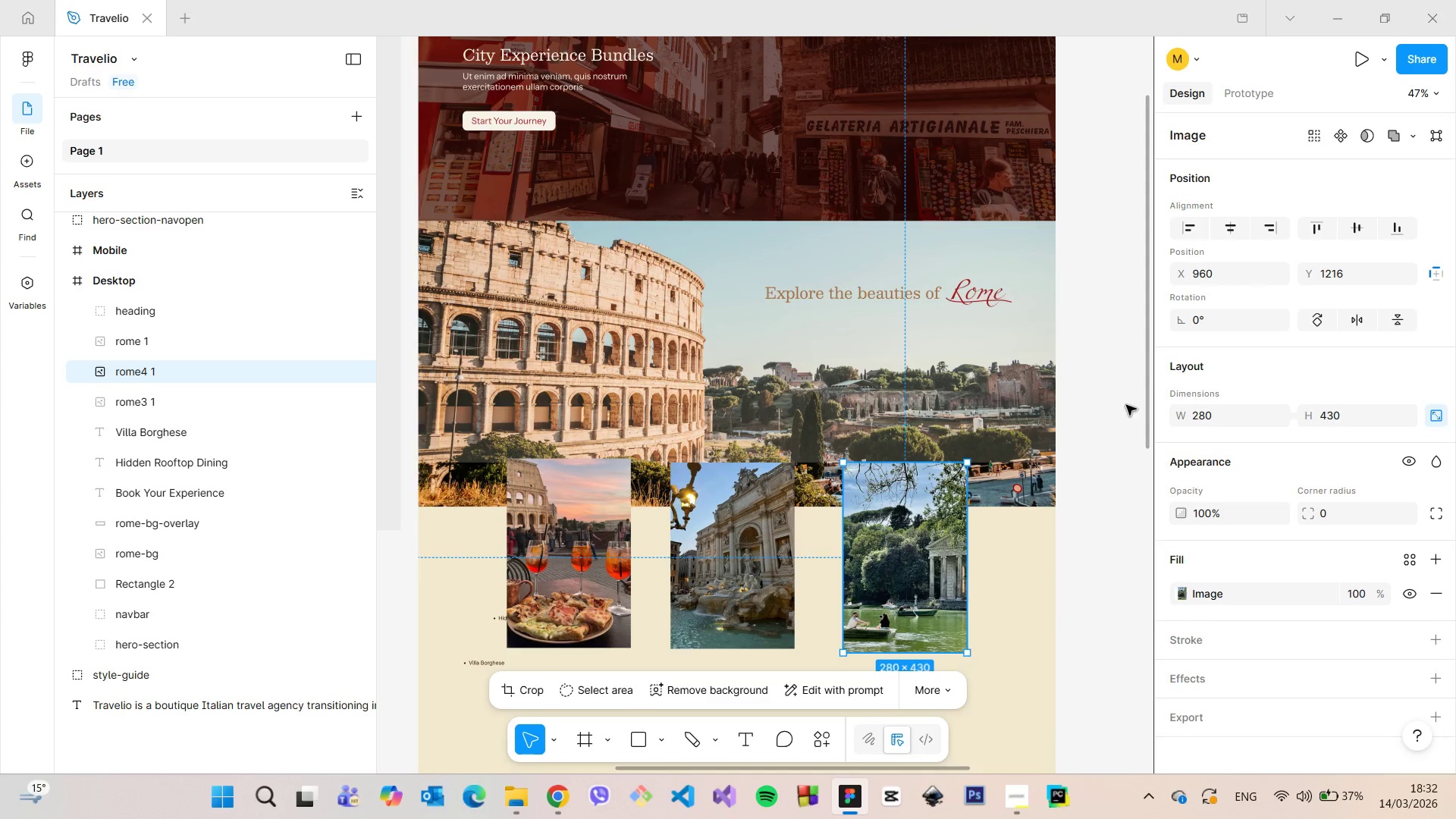 
hold_key(key=AltLeft, duration=0.86)
 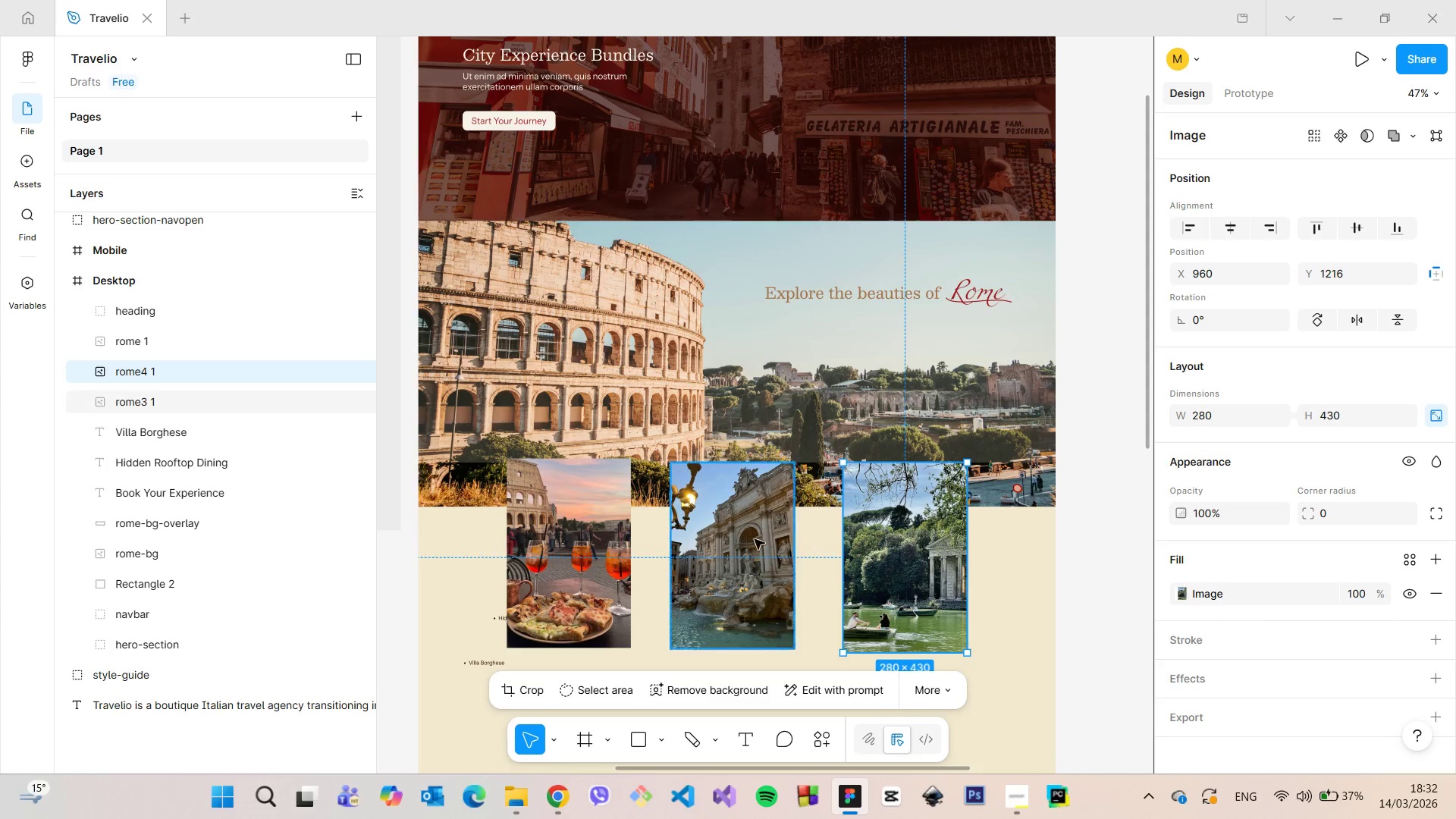 
left_click([754, 539])
 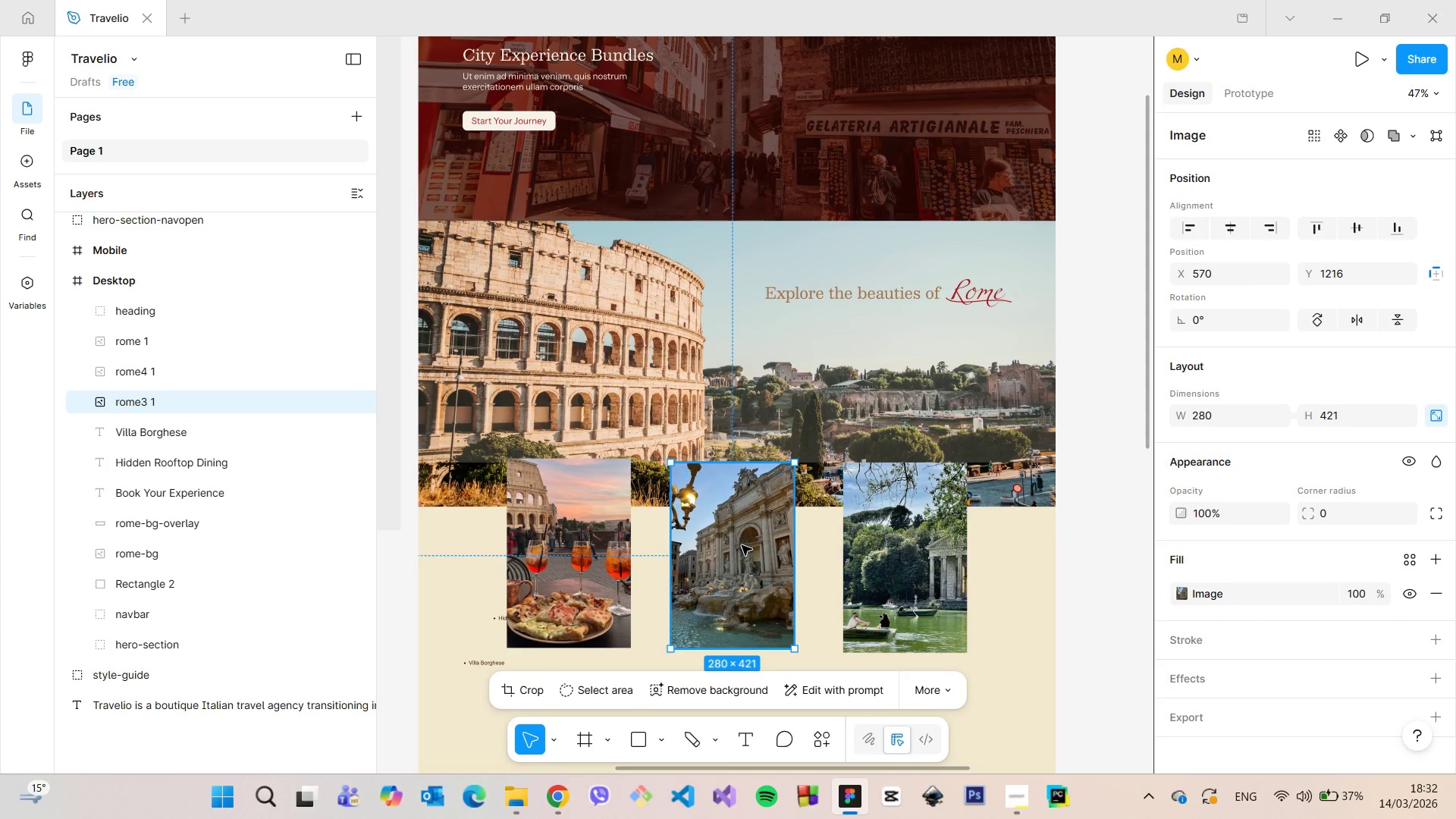 
left_click_drag(start_coordinate=[739, 544], to_coordinate=[745, 545])
 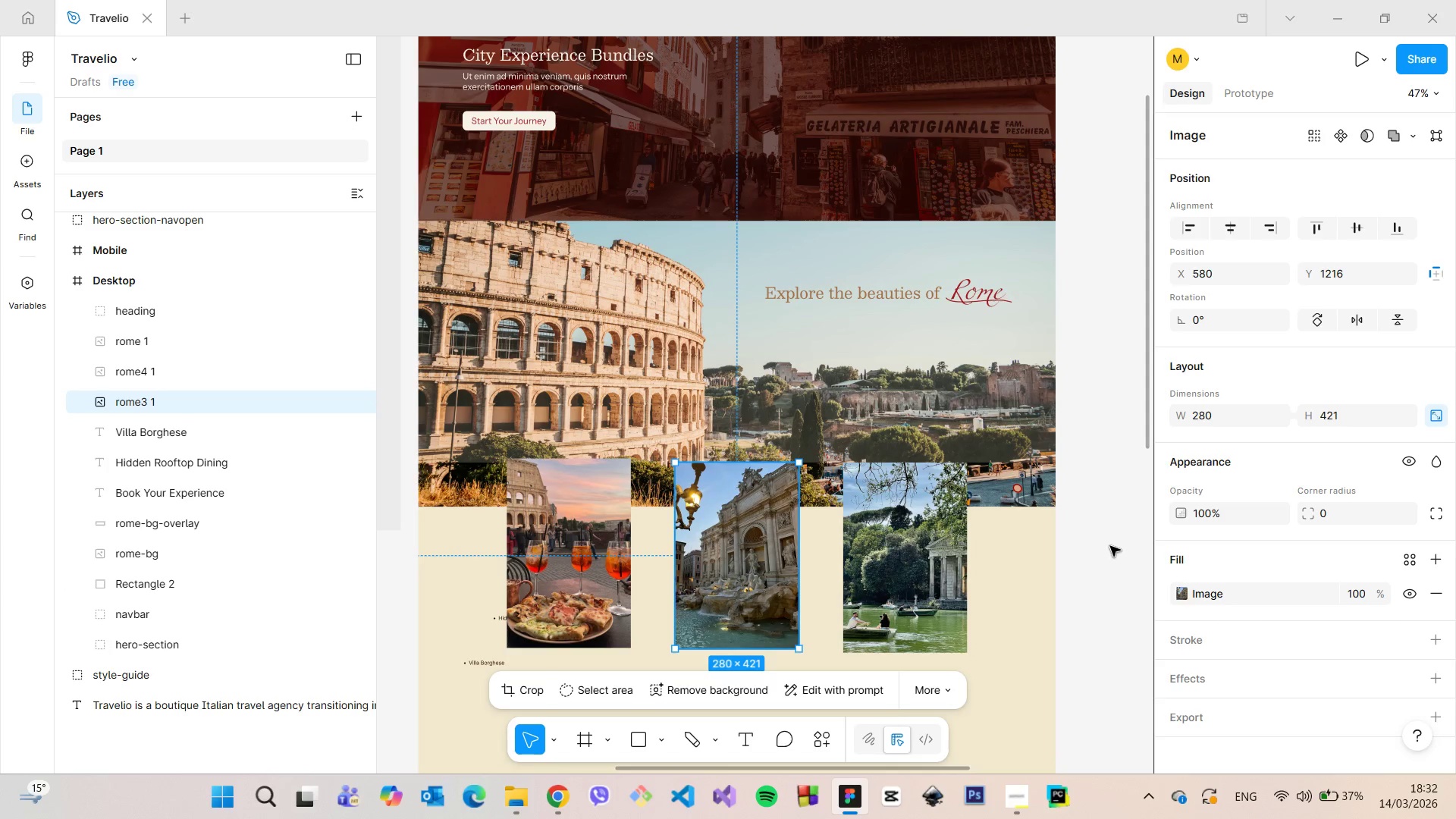 
left_click([1111, 546])
 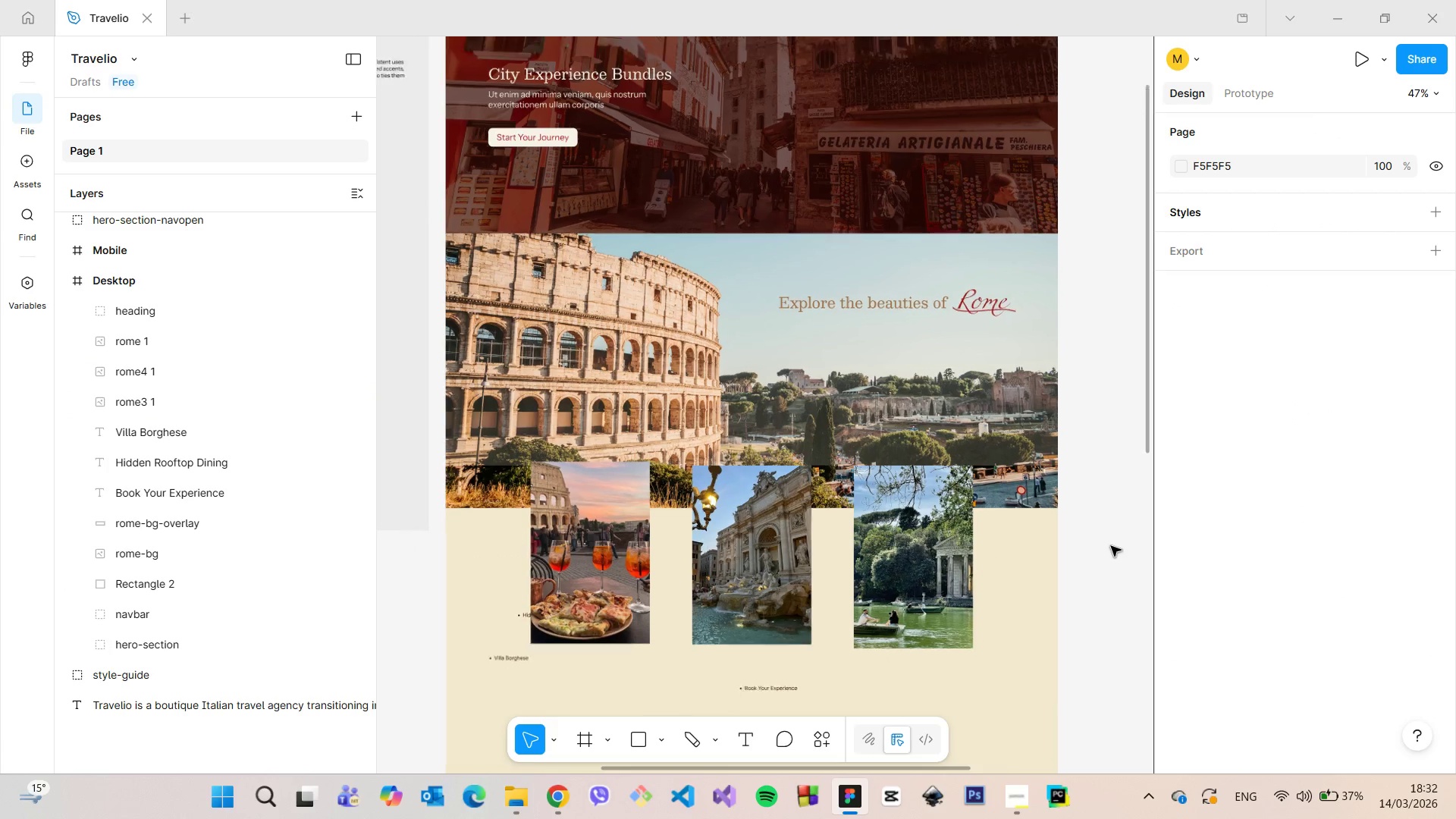 
scroll: coordinate [1109, 548], scroll_direction: down, amount: 8.0
 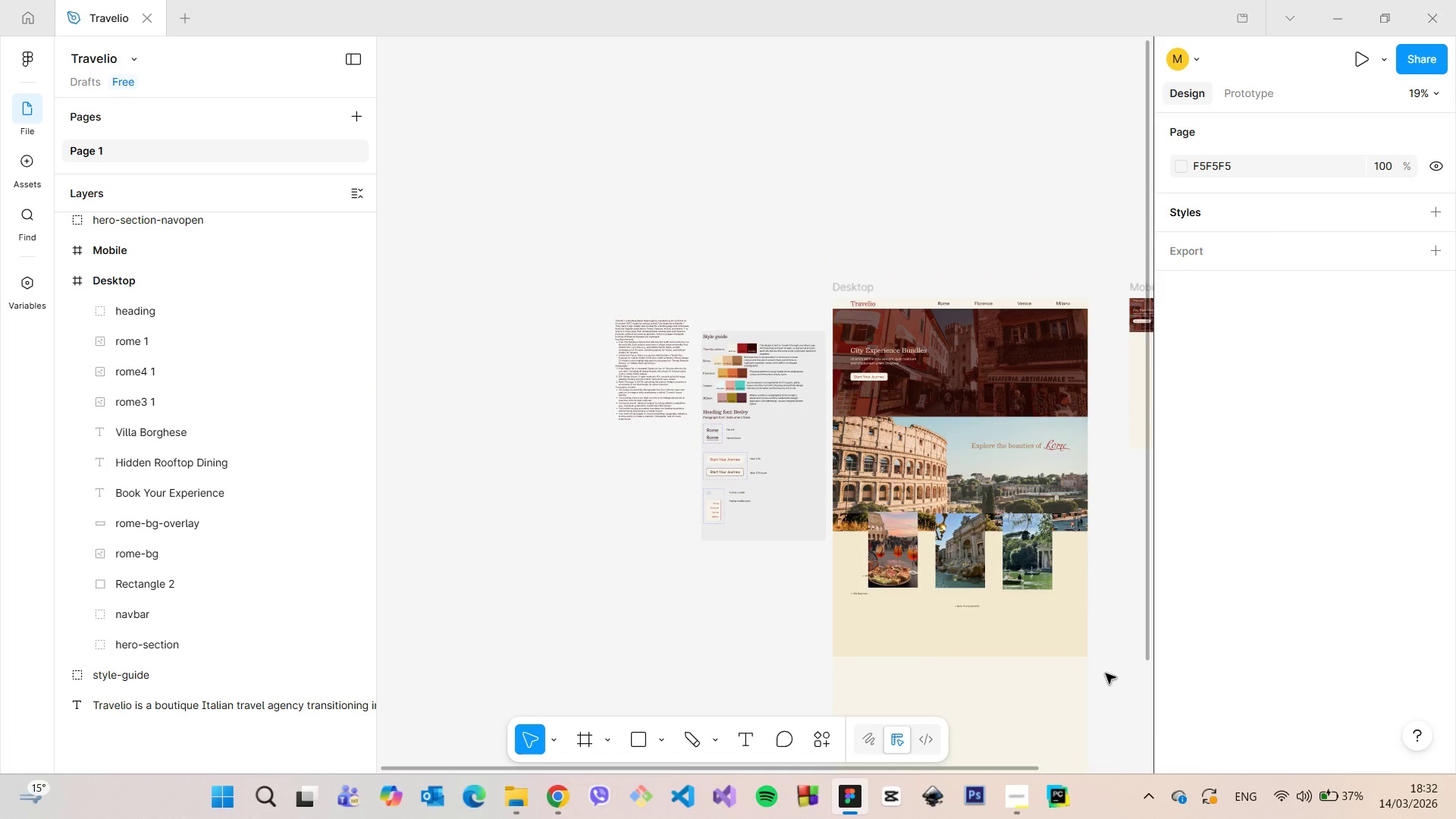 
scroll: coordinate [1106, 673], scroll_direction: up, amount: 6.0
 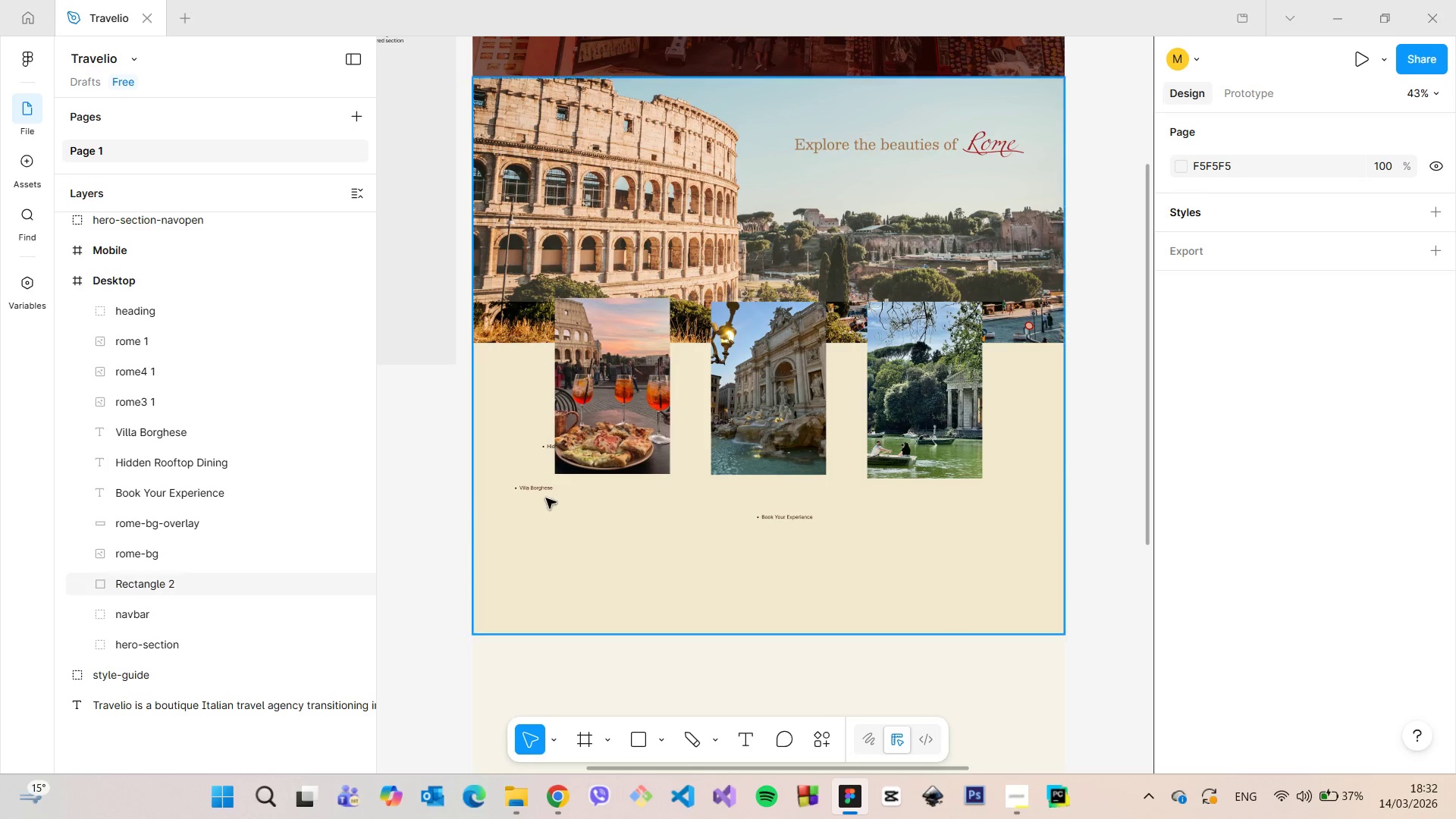 
left_click([546, 447])
 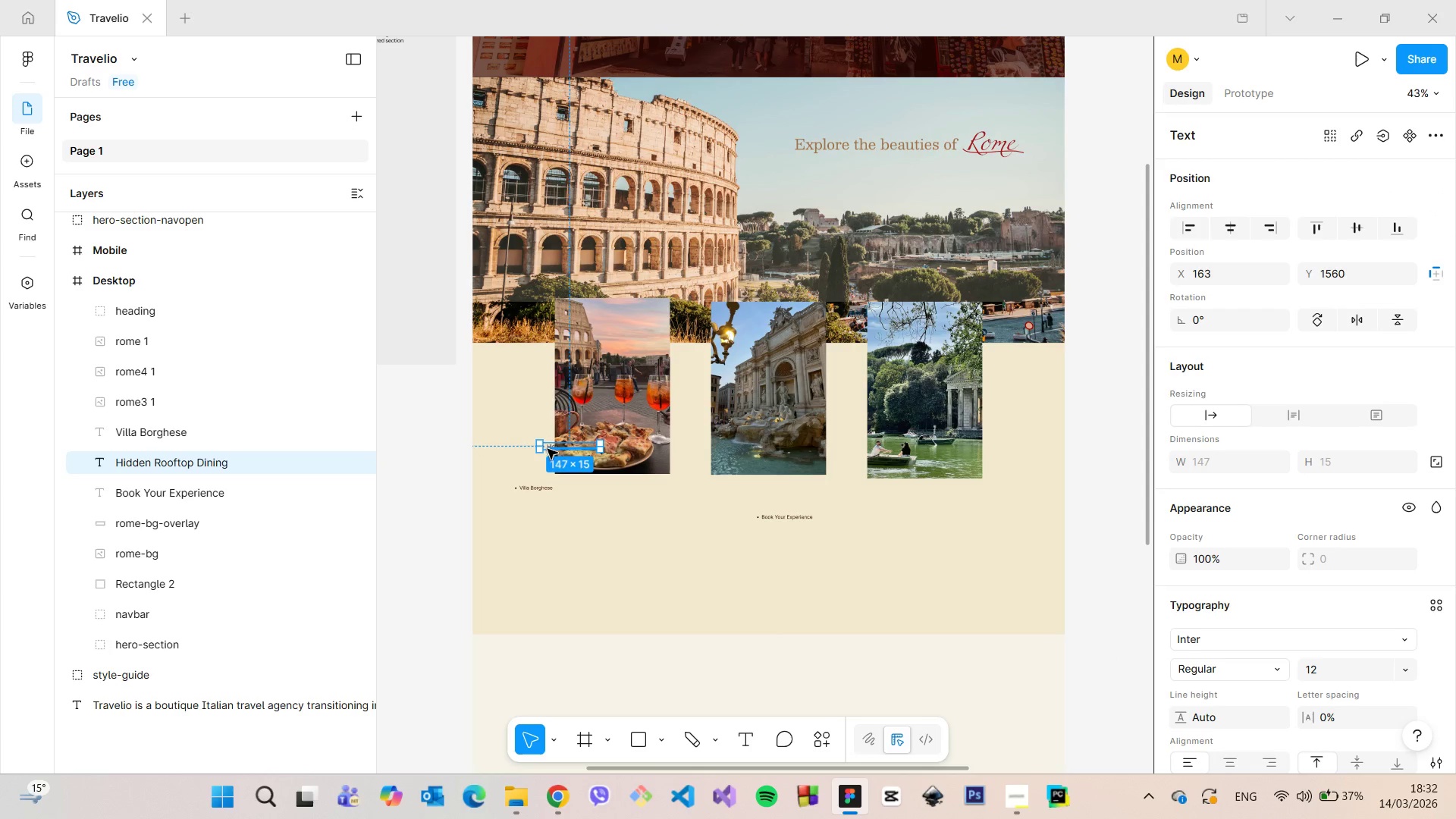 
left_click_drag(start_coordinate=[548, 447], to_coordinate=[624, 522])
 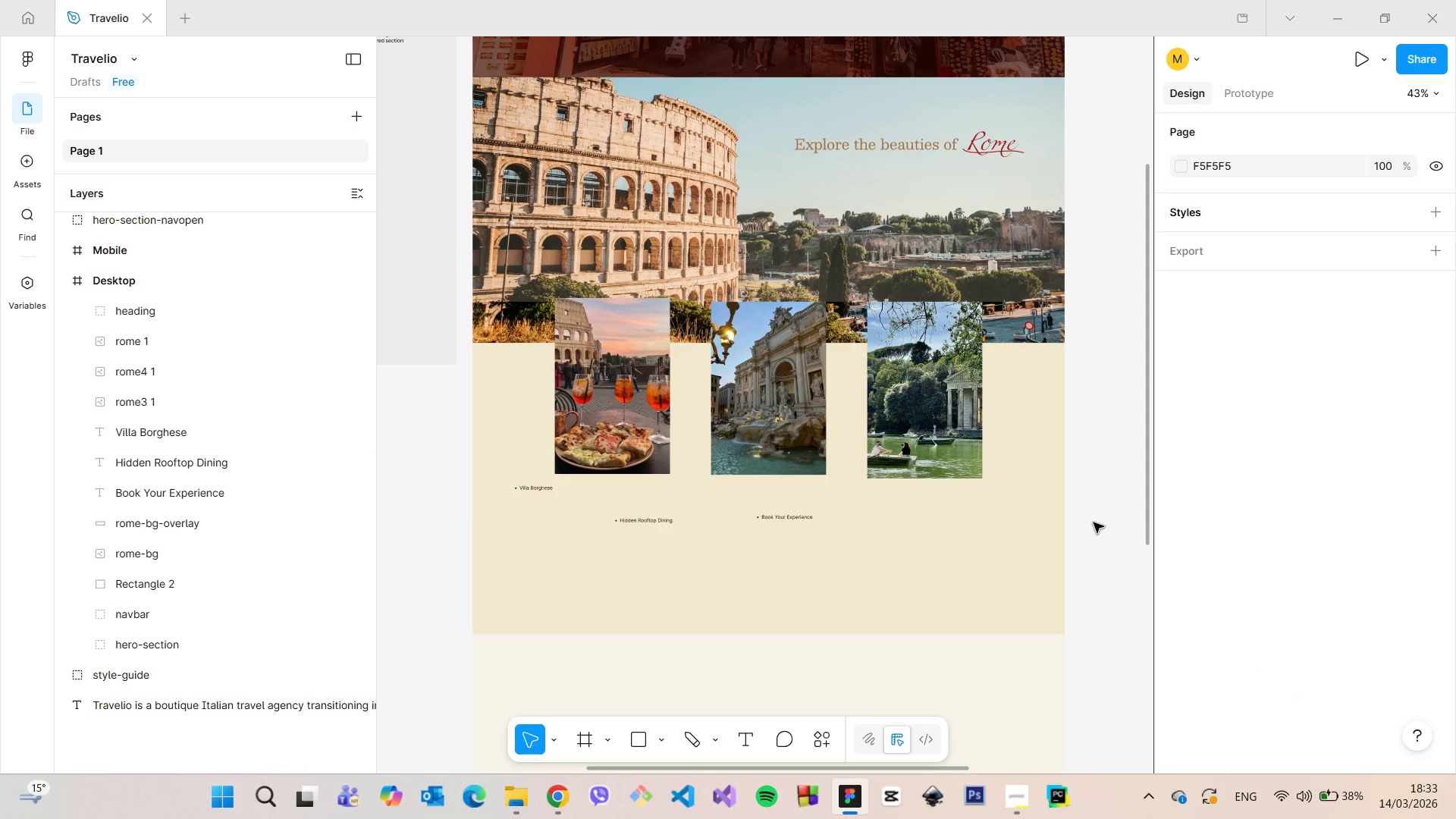 
wait(7.91)
 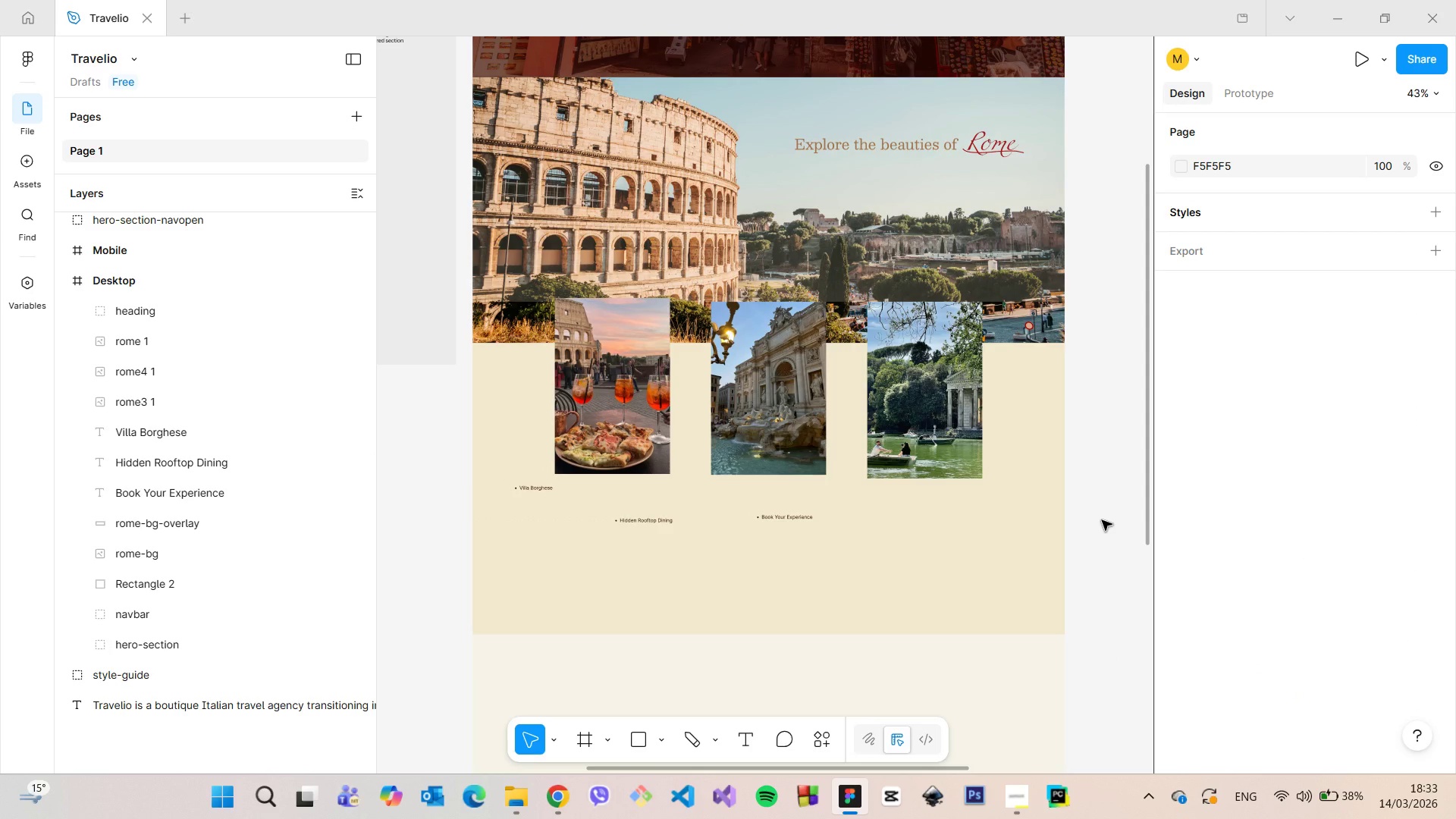 
scroll: coordinate [1090, 525], scroll_direction: down, amount: 8.0
 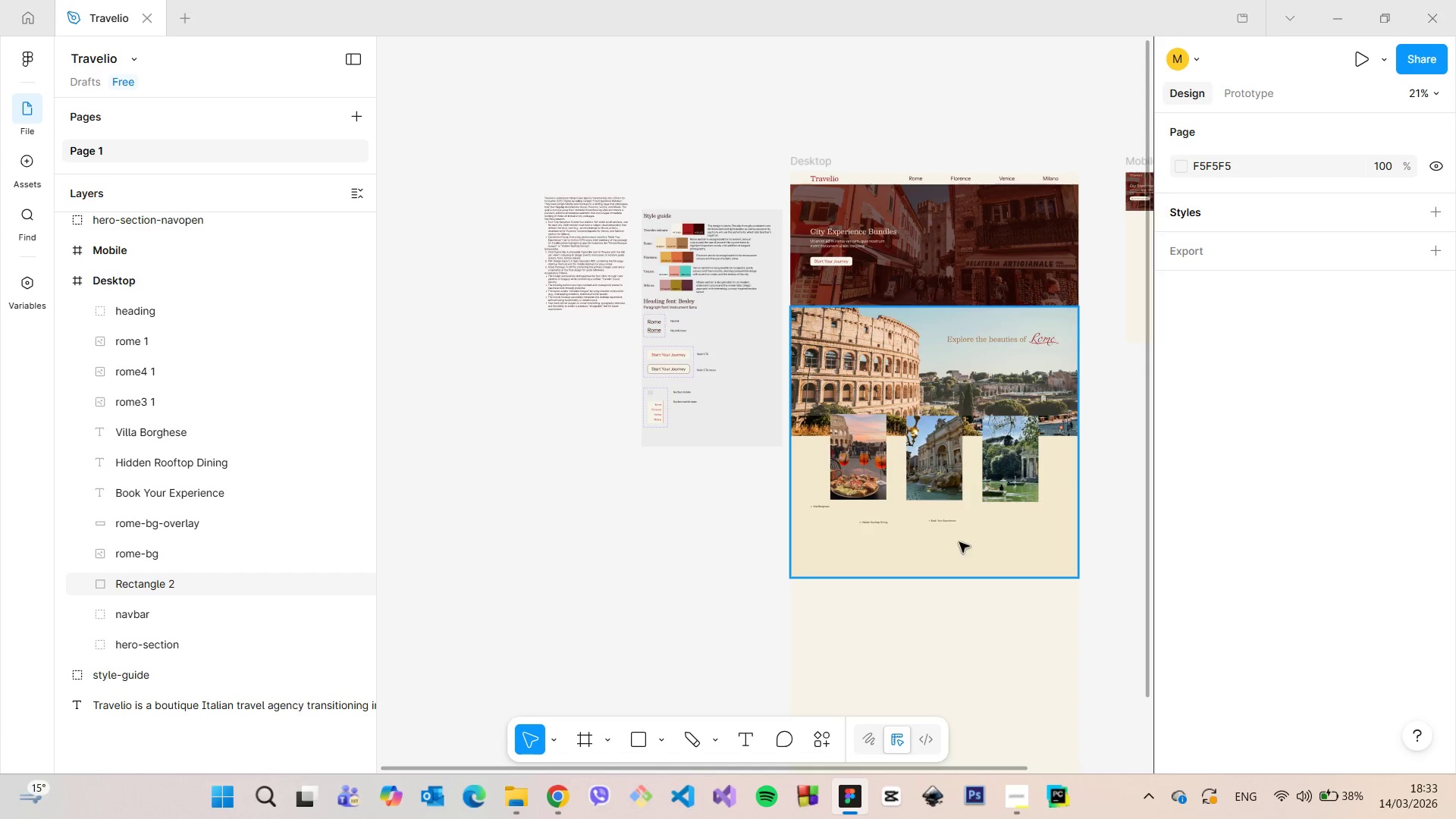 
scroll: coordinate [1016, 309], scroll_direction: up, amount: 4.0
 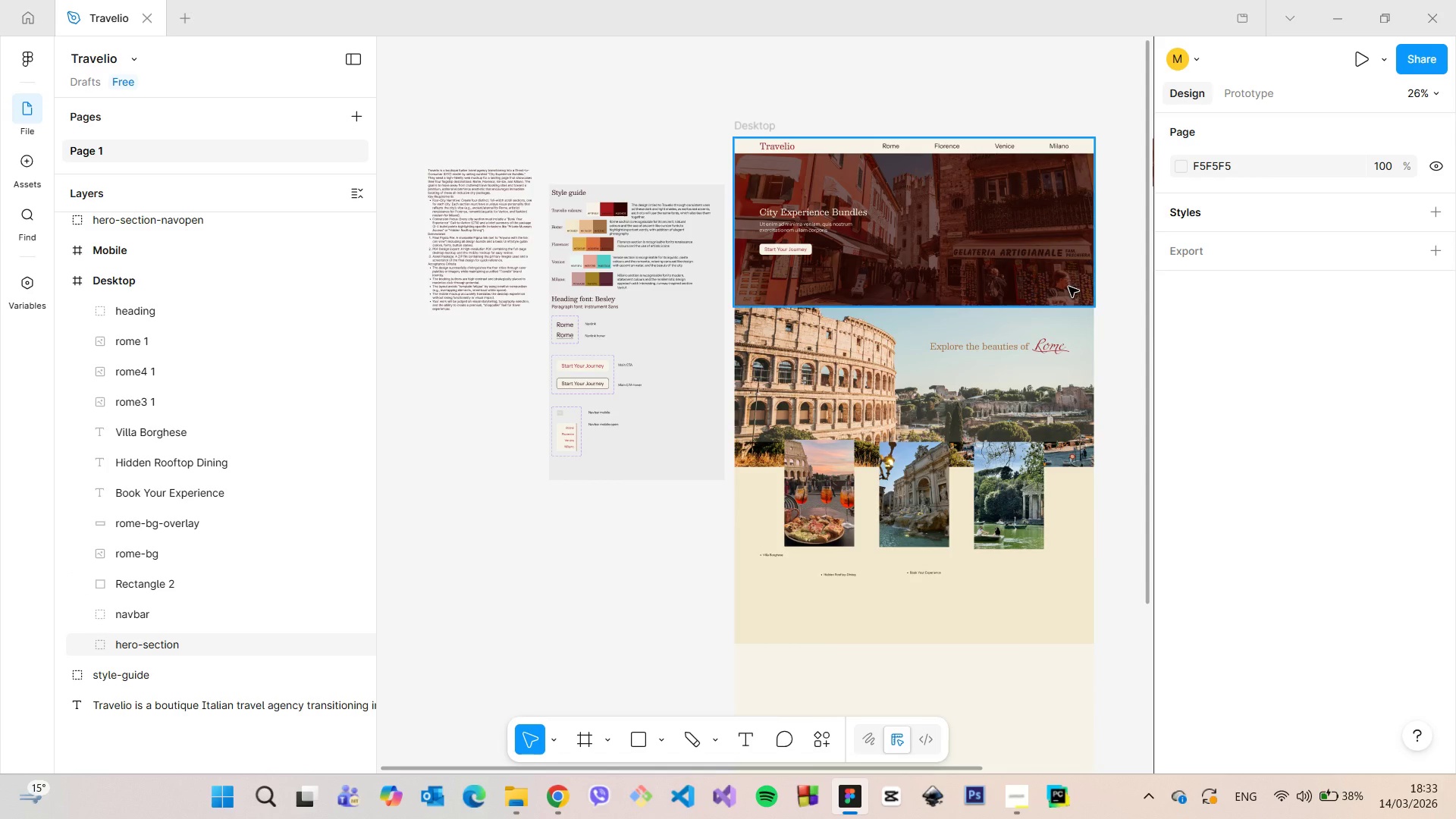 
scroll: coordinate [1068, 287], scroll_direction: down, amount: 1.0
 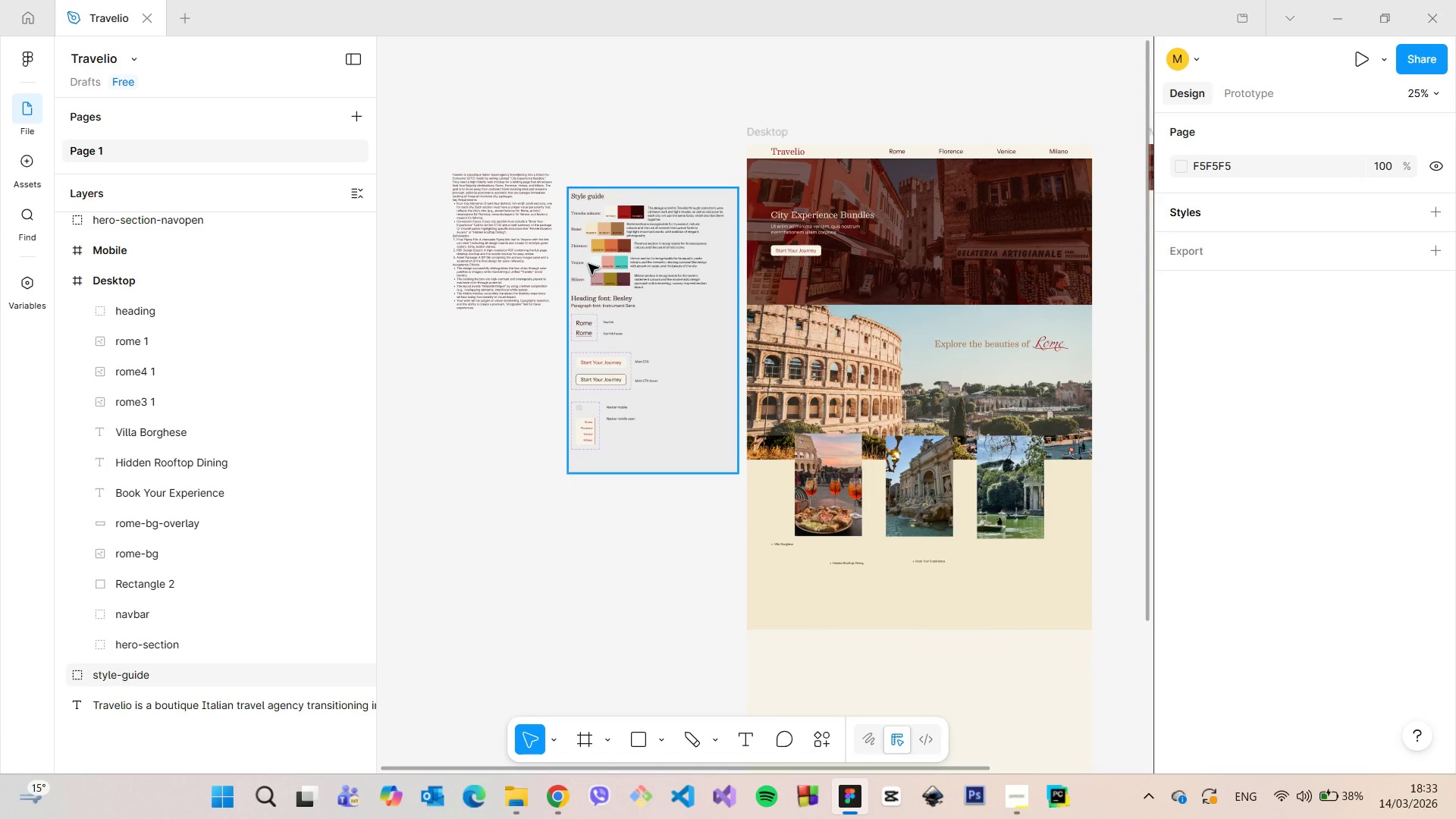 
scroll: coordinate [588, 264], scroll_direction: up, amount: 5.0
 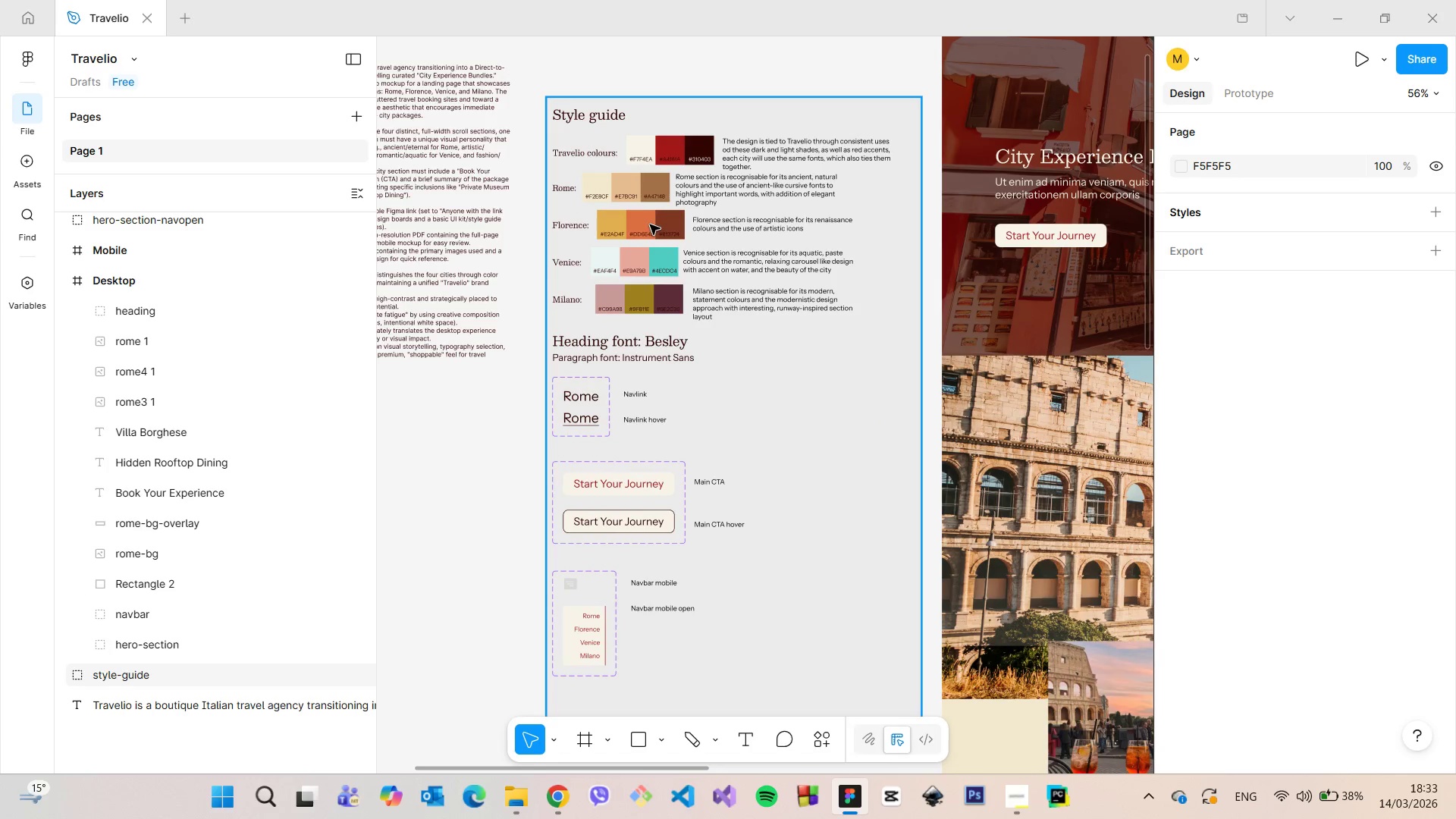 
scroll: coordinate [650, 226], scroll_direction: down, amount: 4.0
 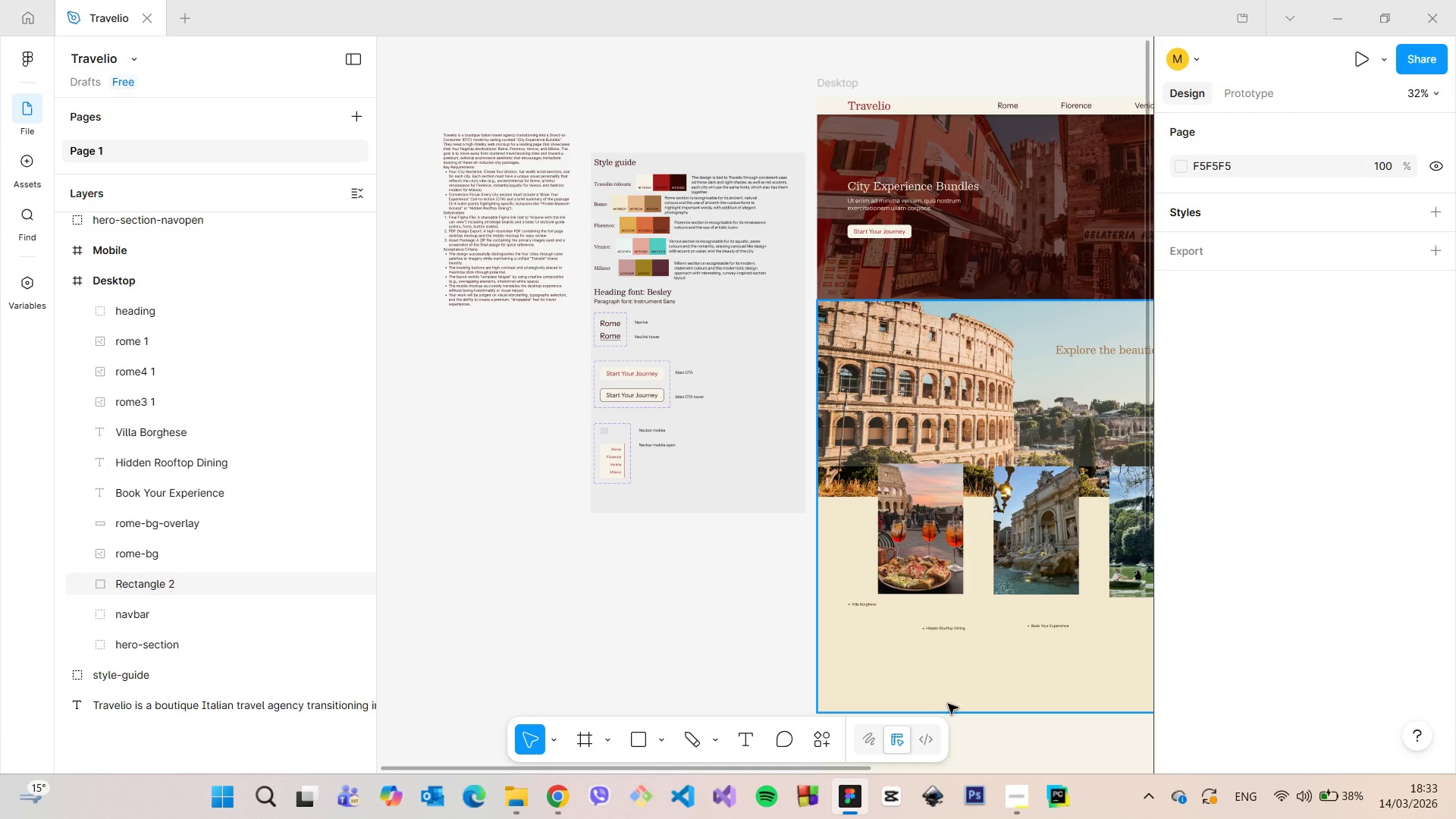 
left_click_drag(start_coordinate=[853, 771], to_coordinate=[994, 755])
 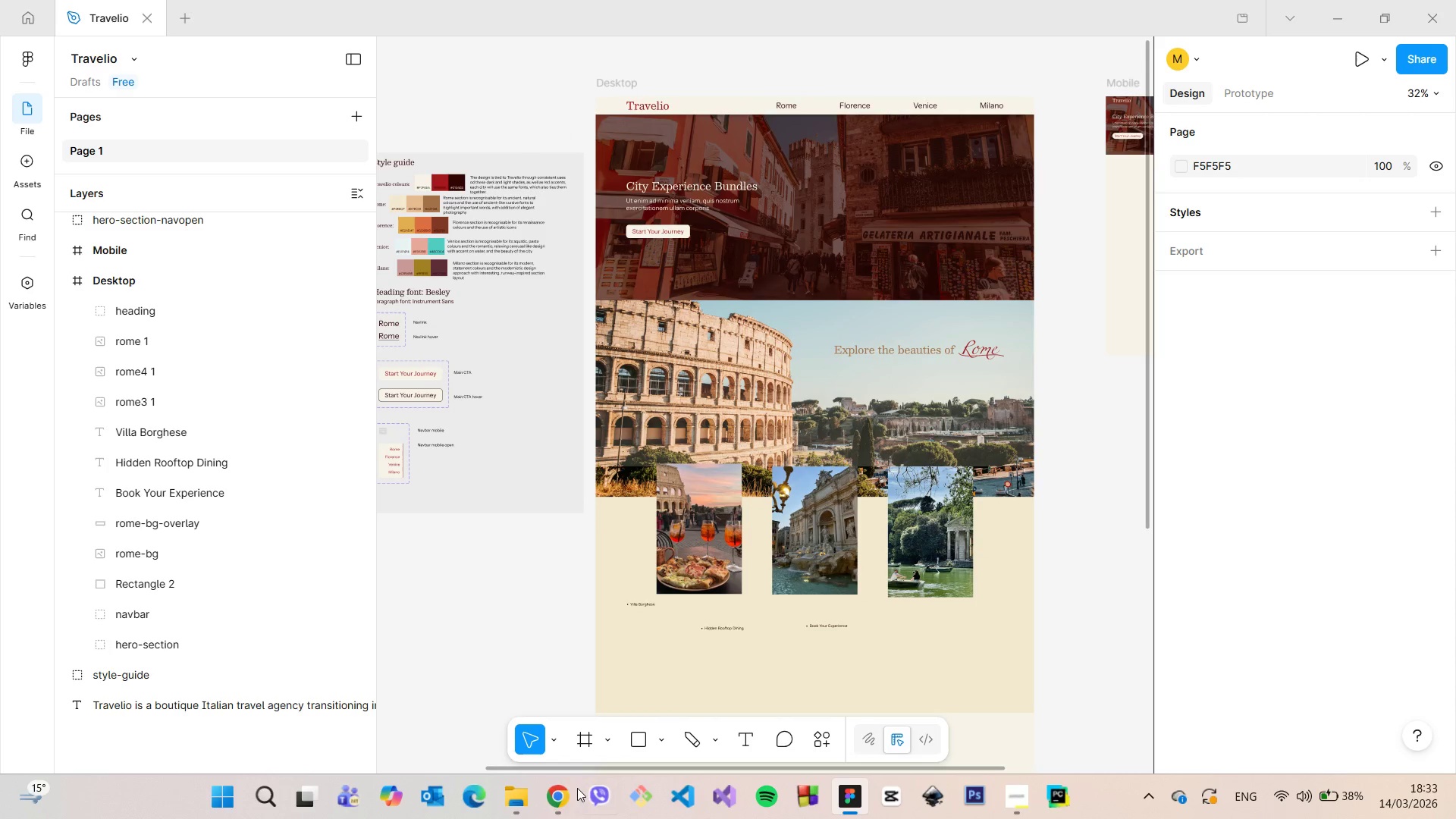 
left_click([556, 793])
 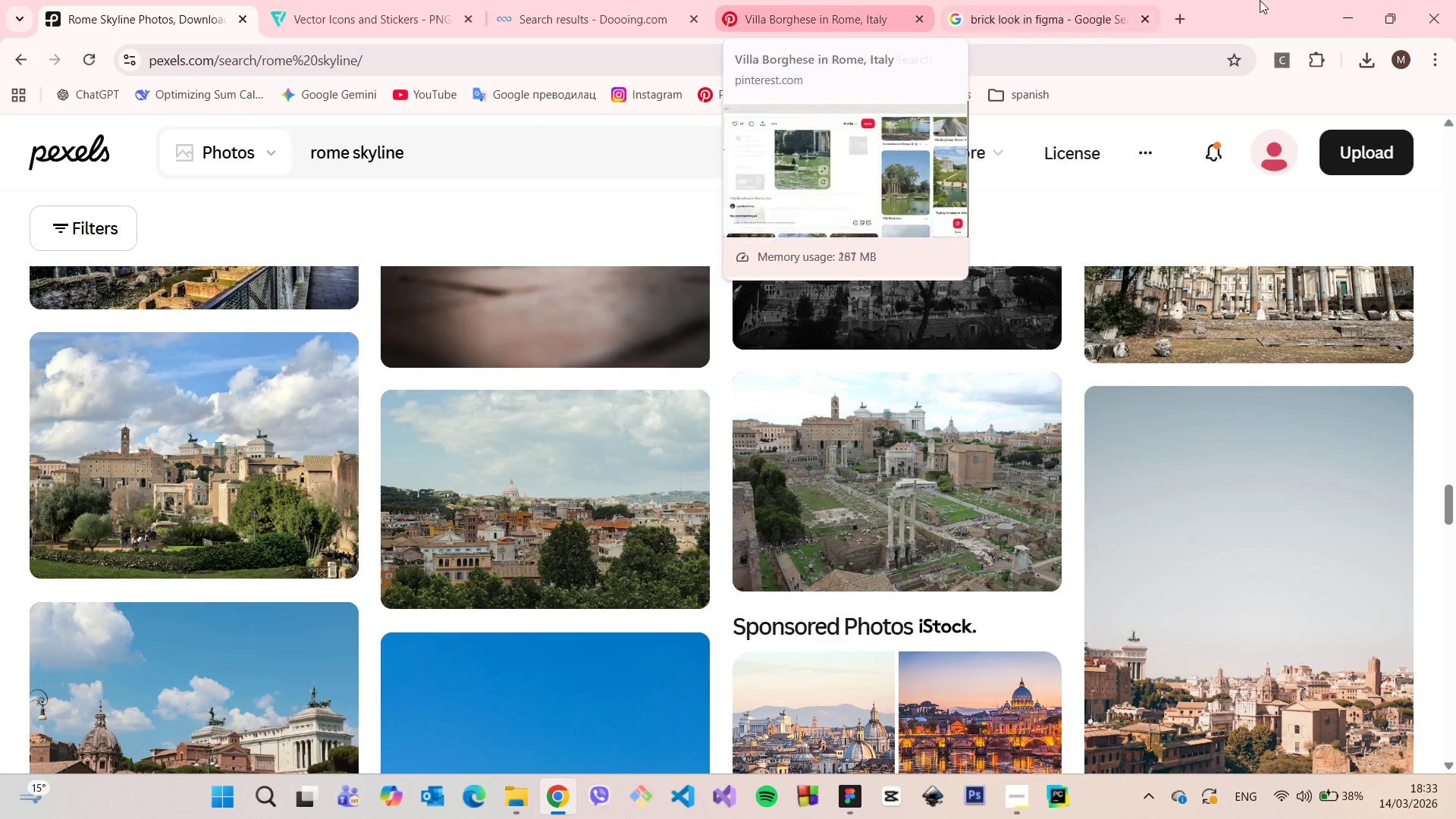 
left_click([1142, 16])
 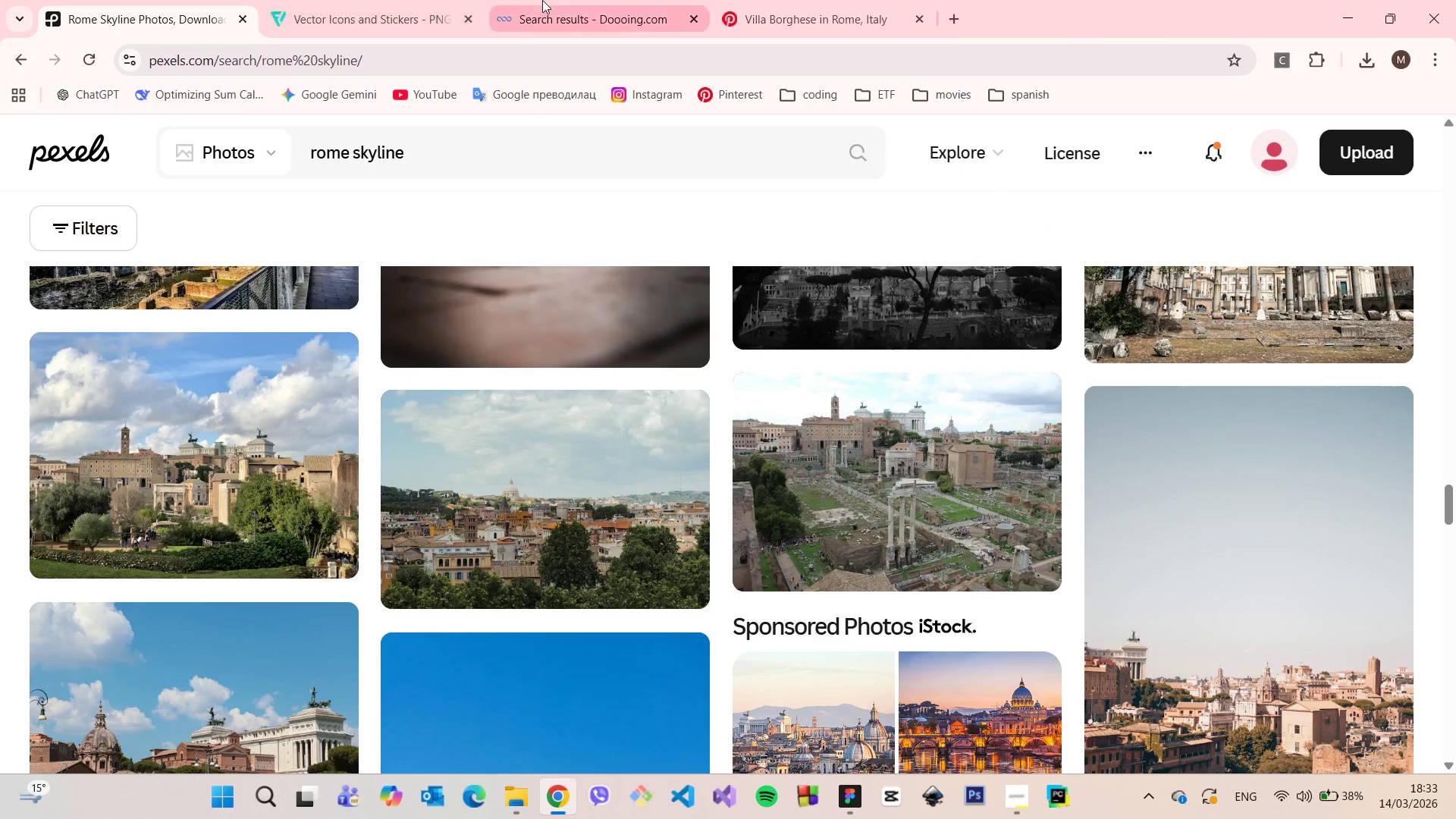 
left_click([542, 0])
 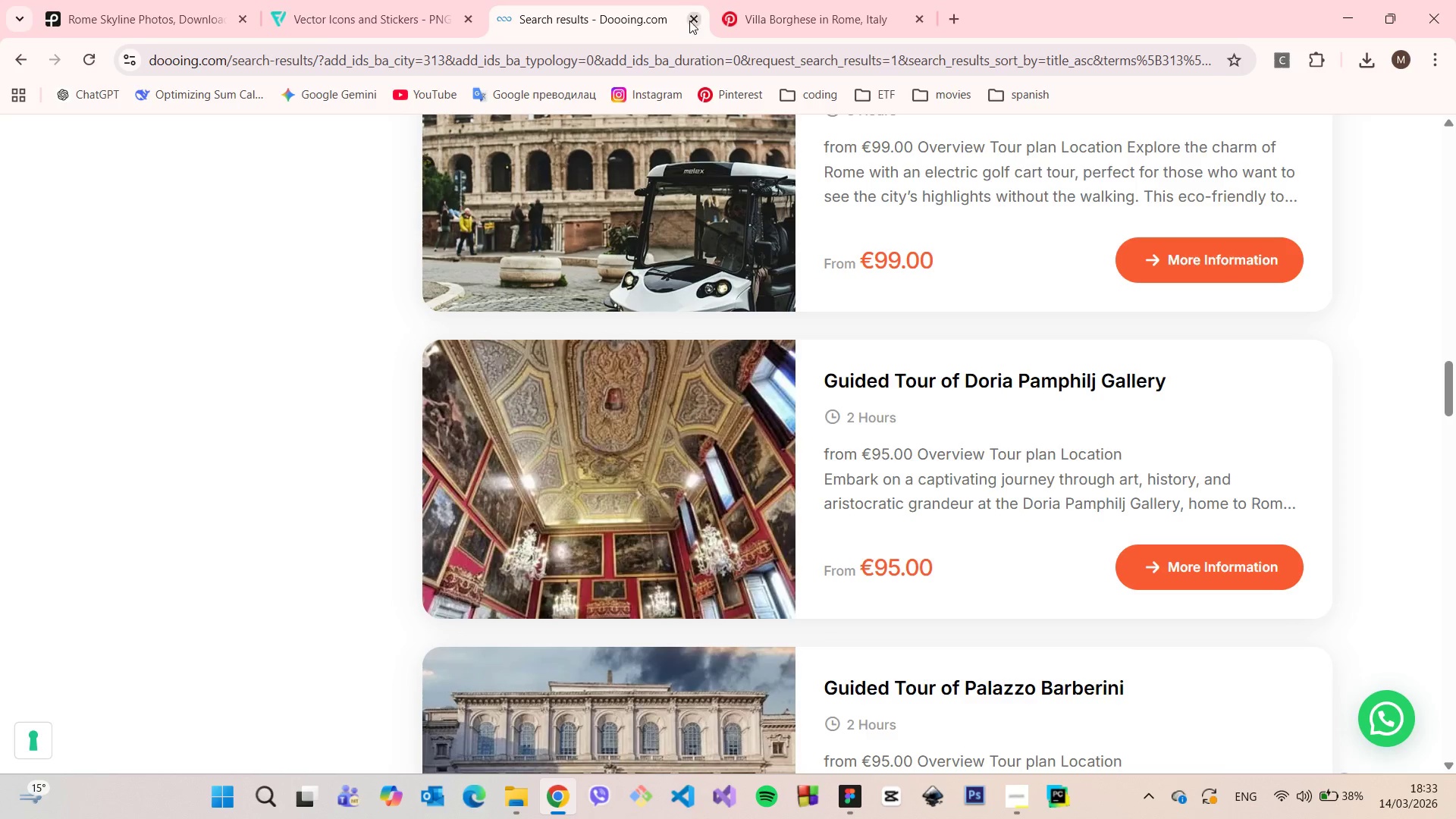 
left_click([694, 20])
 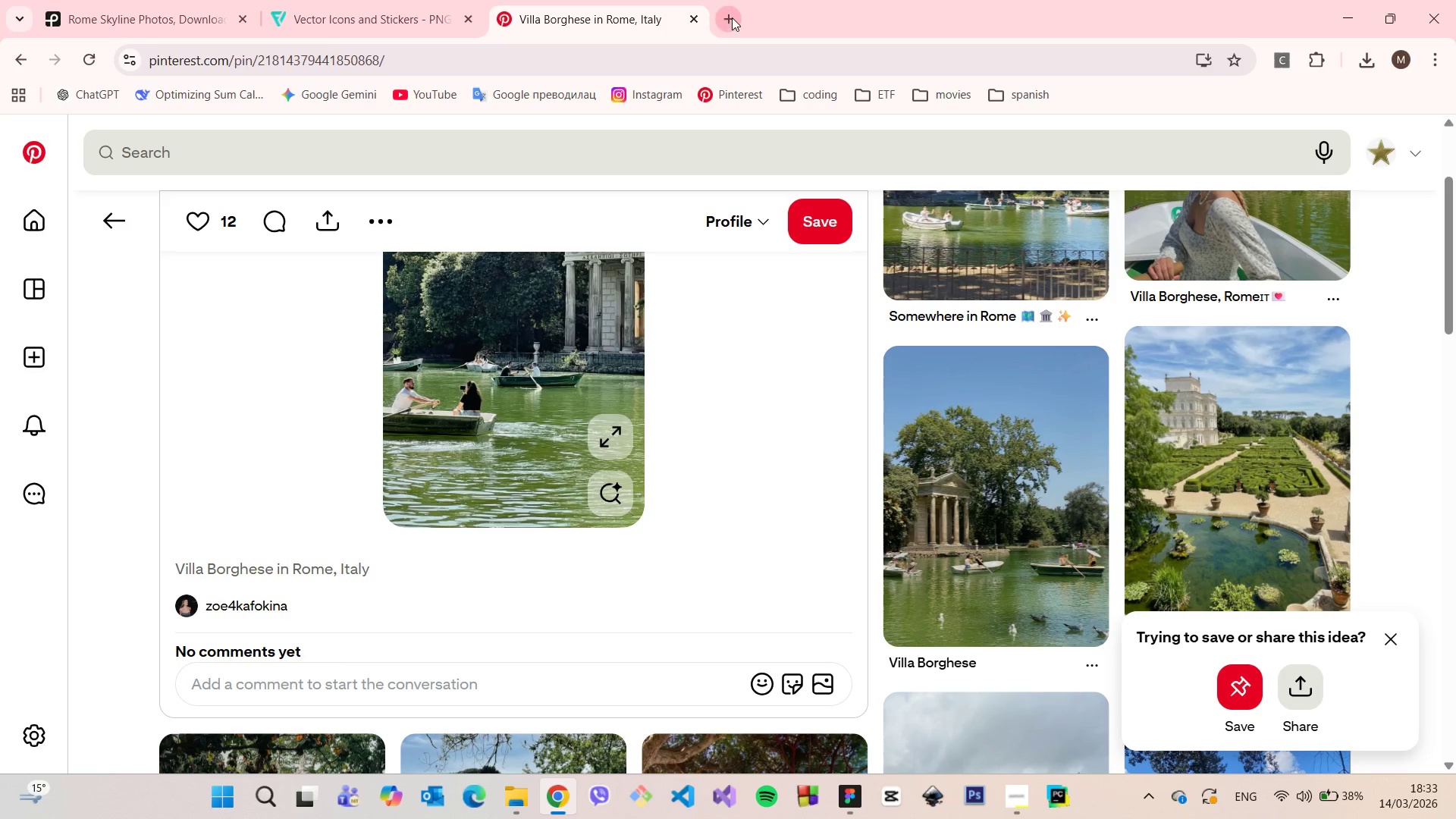 
left_click([732, 17])
 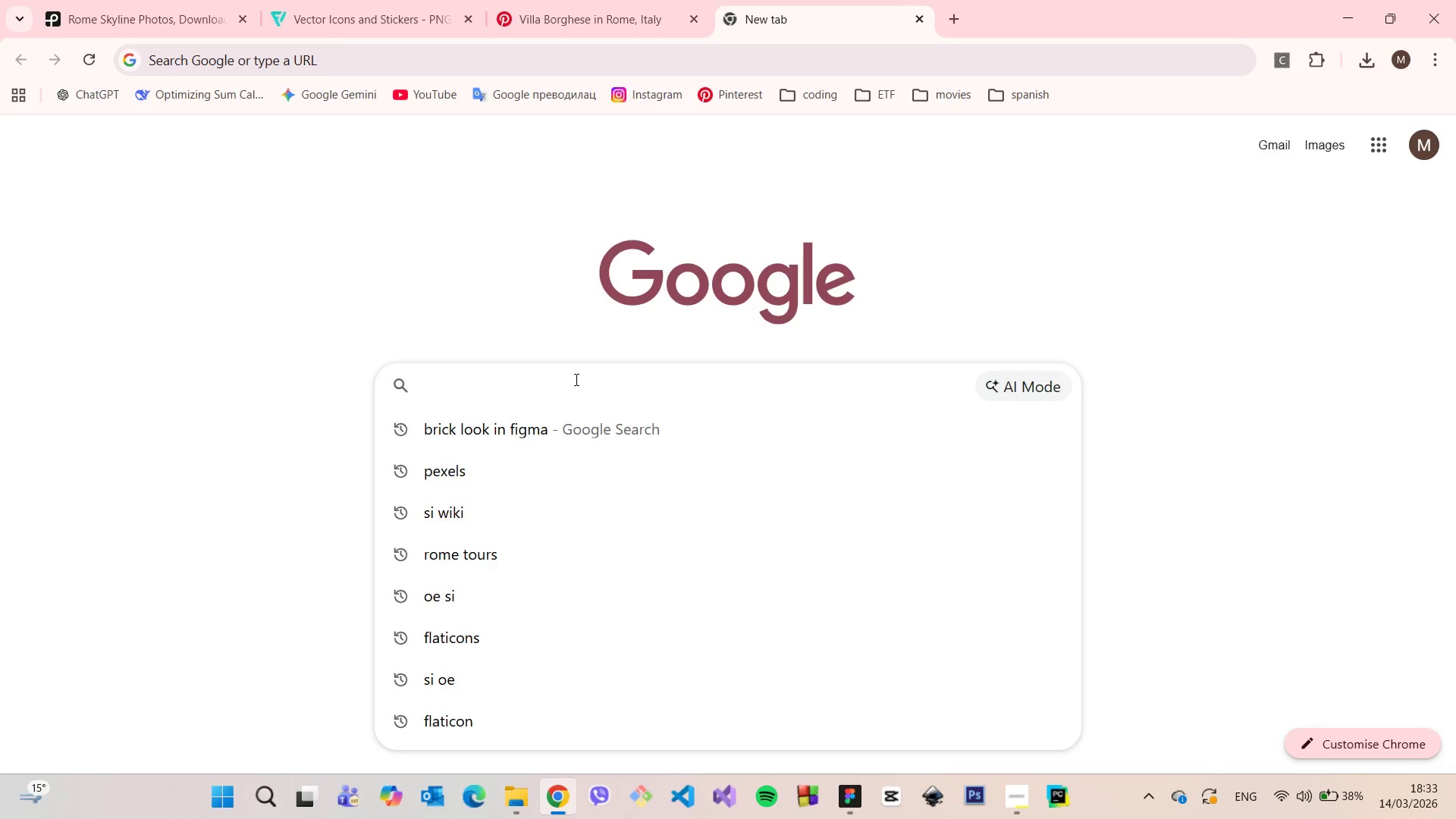 
type(lorem ipsum)
 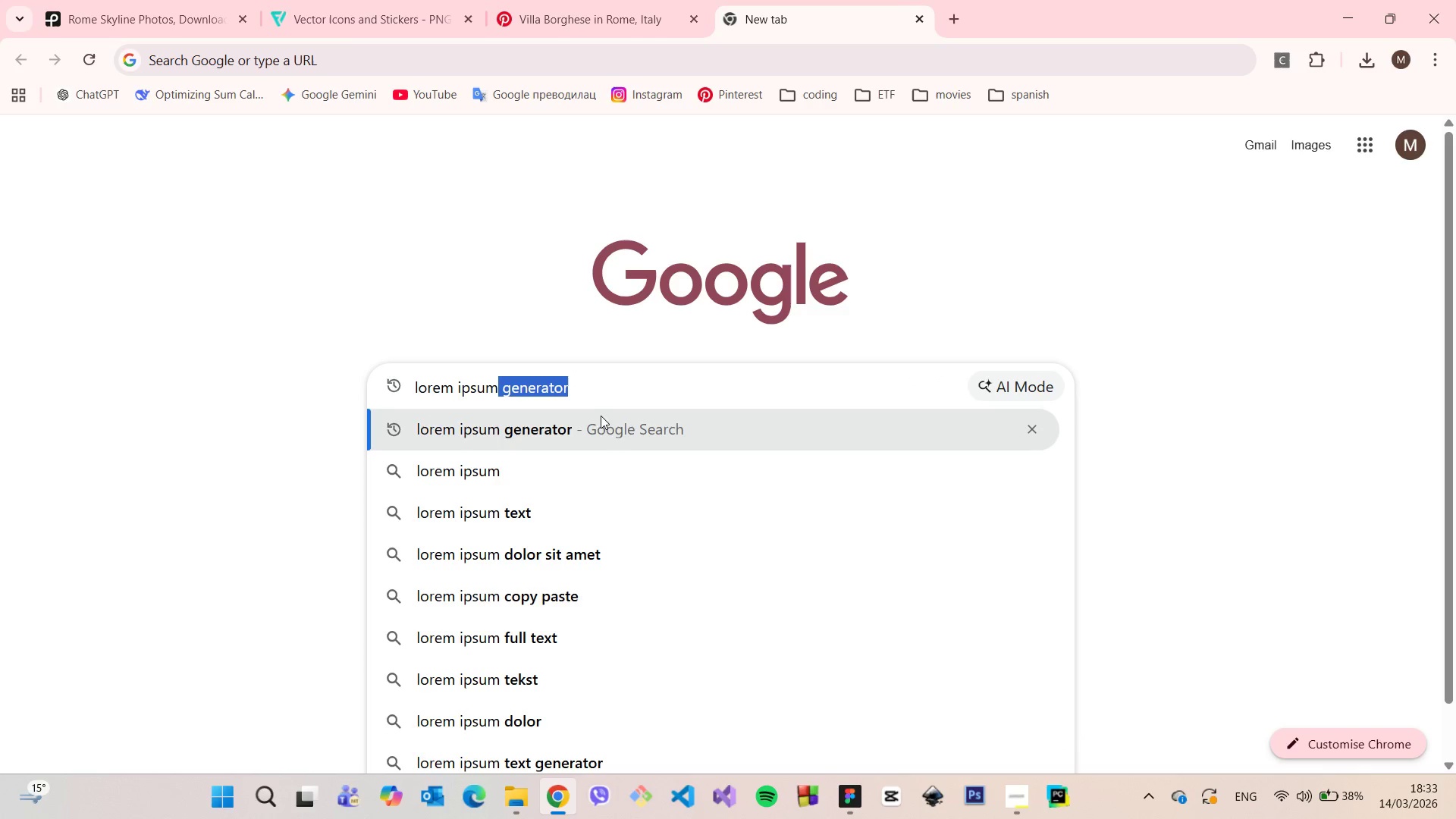 
left_click([604, 426])
 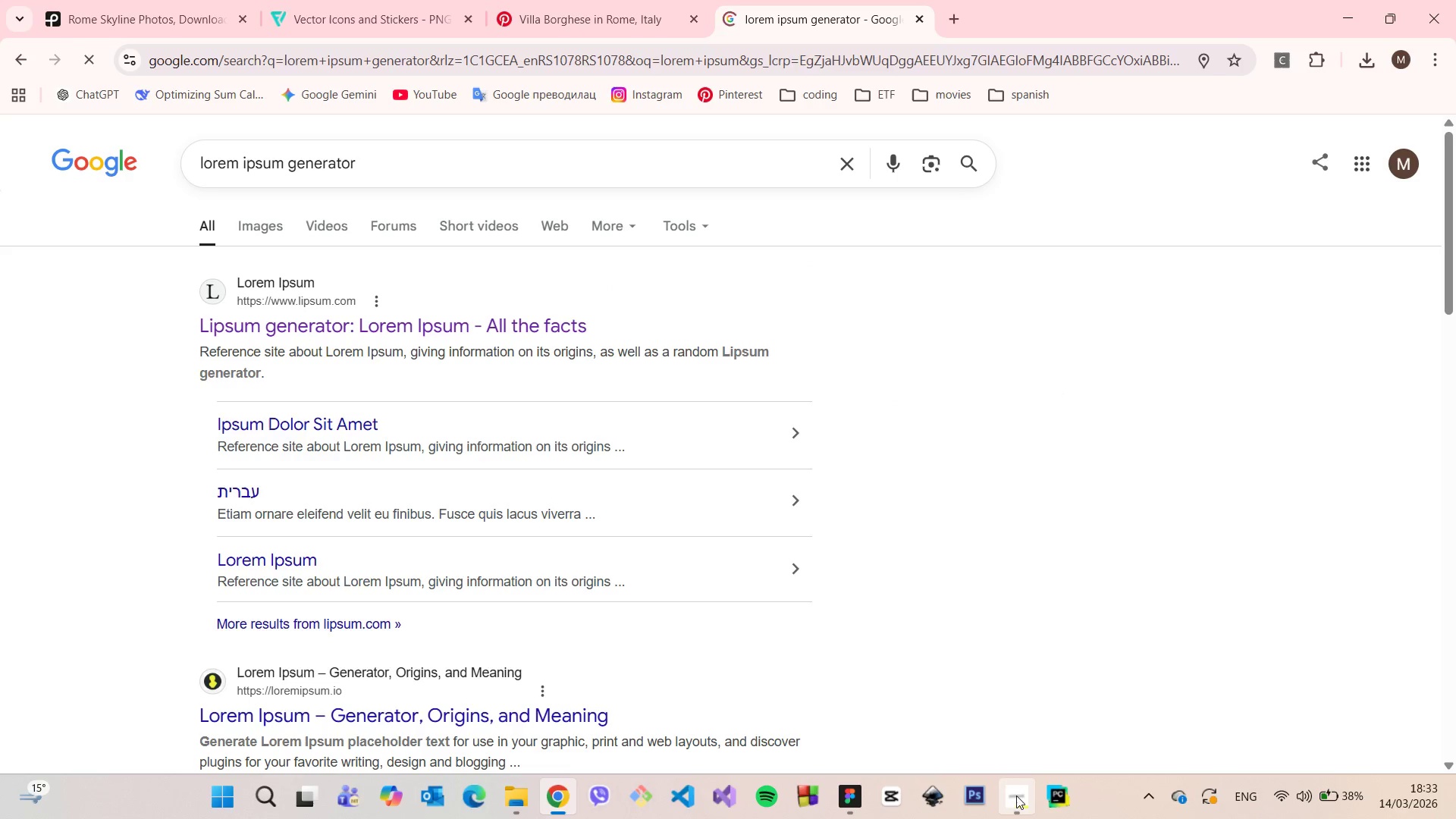 
left_click([1016, 795])